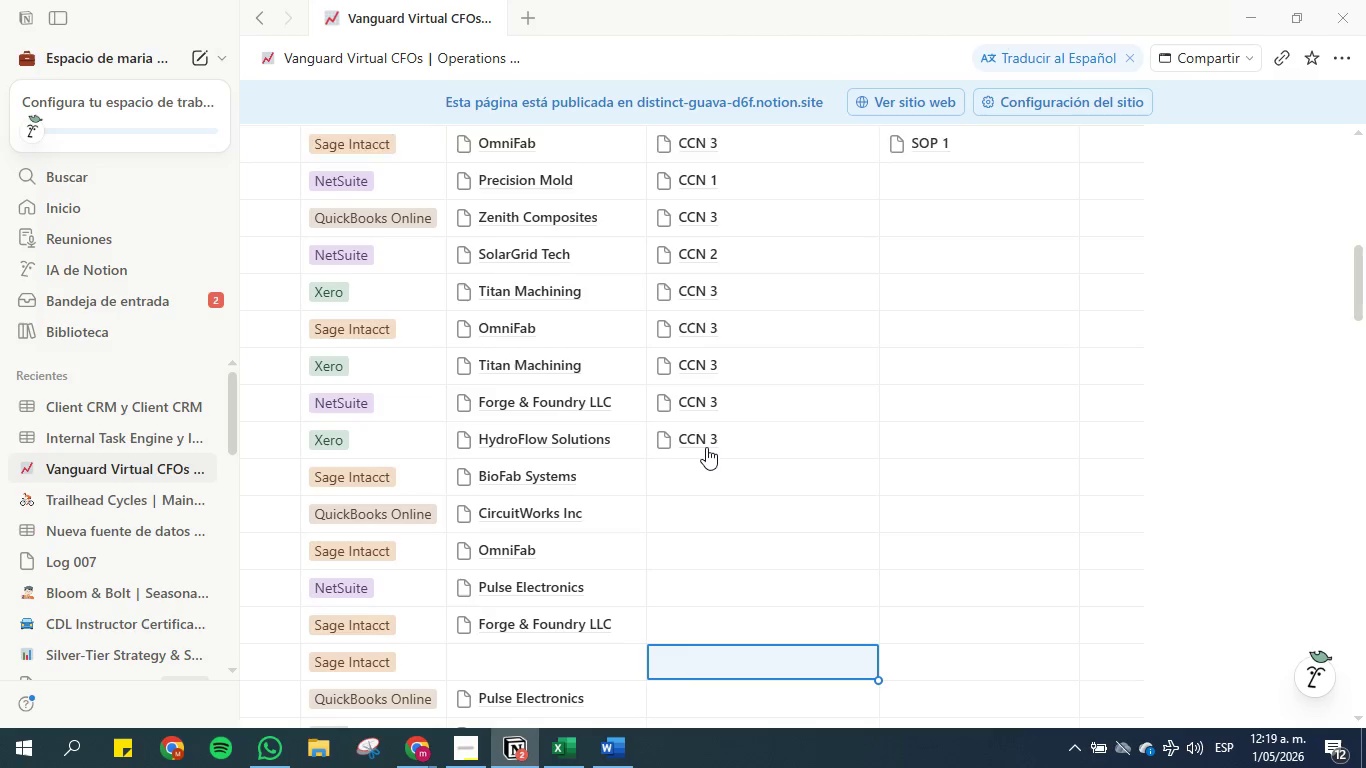 
key(ArrowUp)
 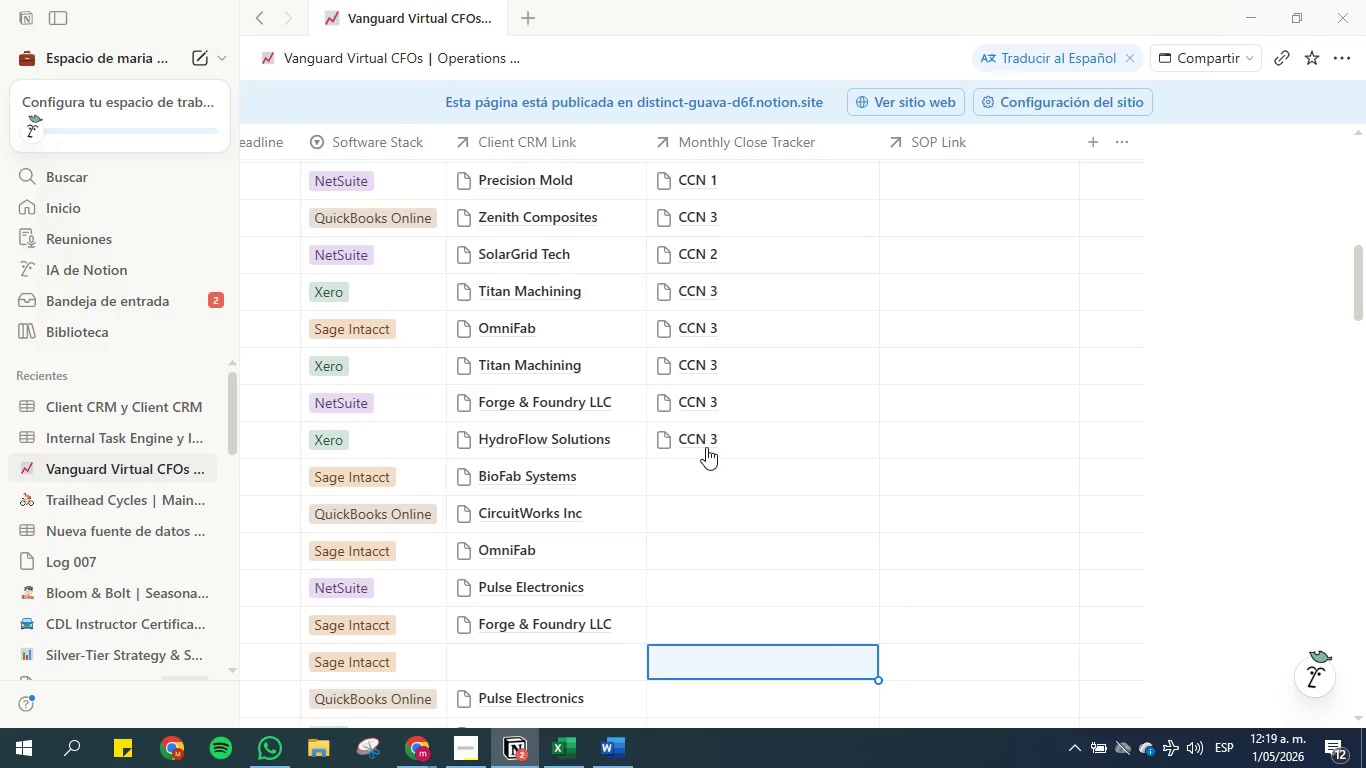 
key(ArrowUp)
 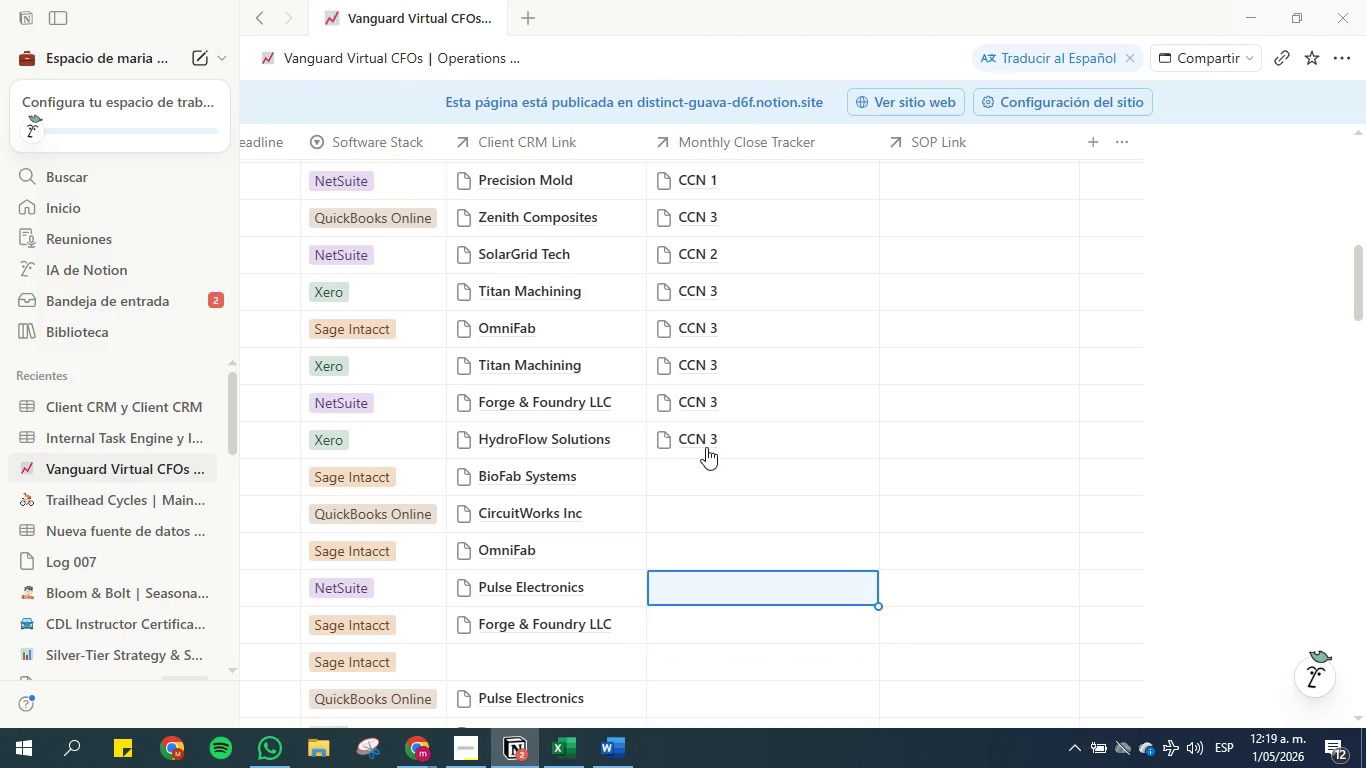 
key(ArrowUp)
 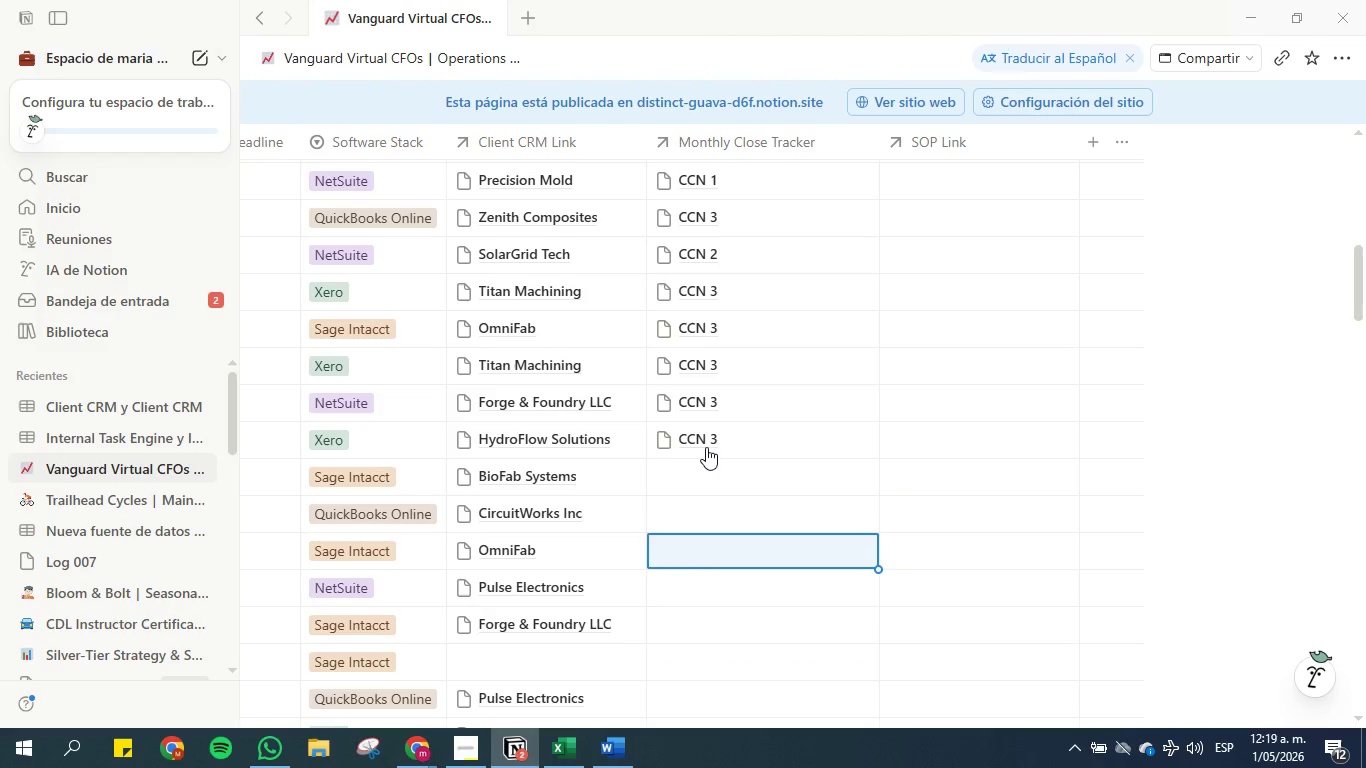 
key(ArrowUp)
 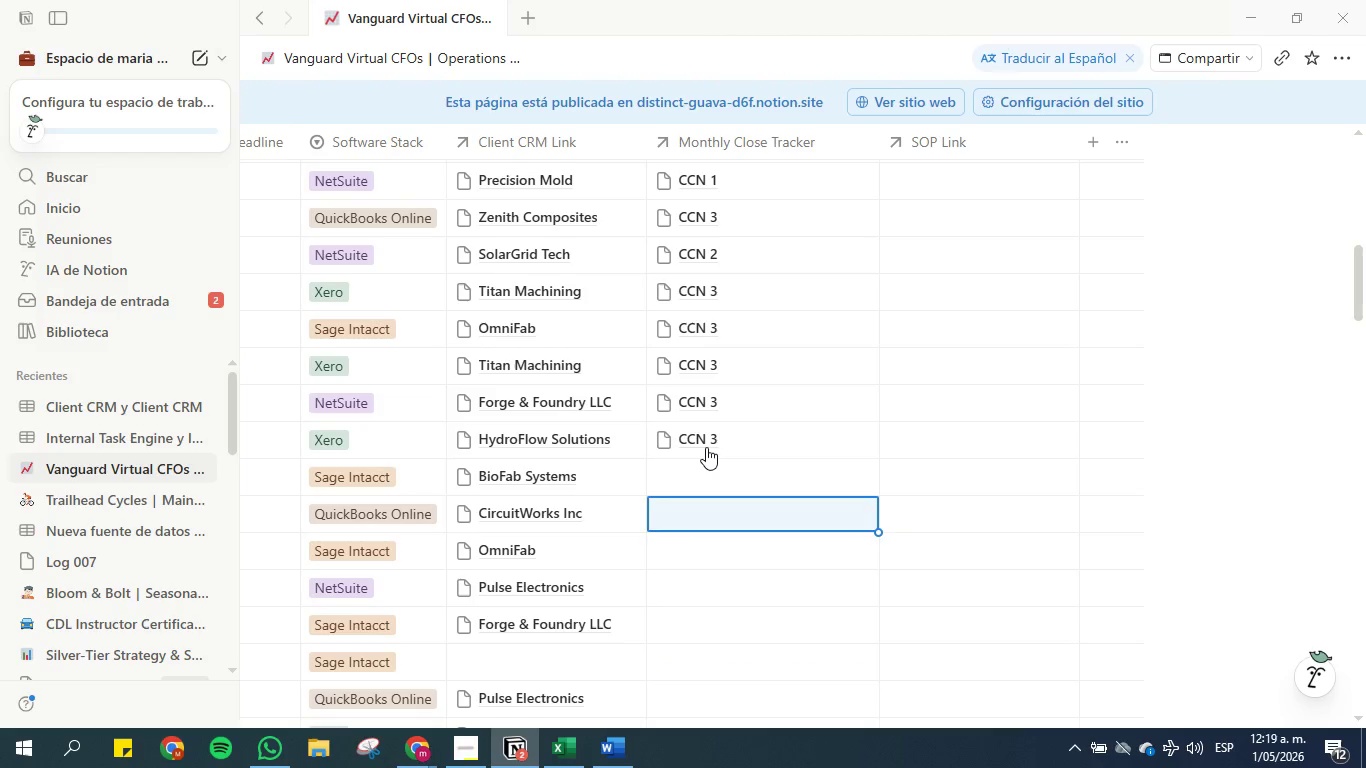 
key(ArrowUp)
 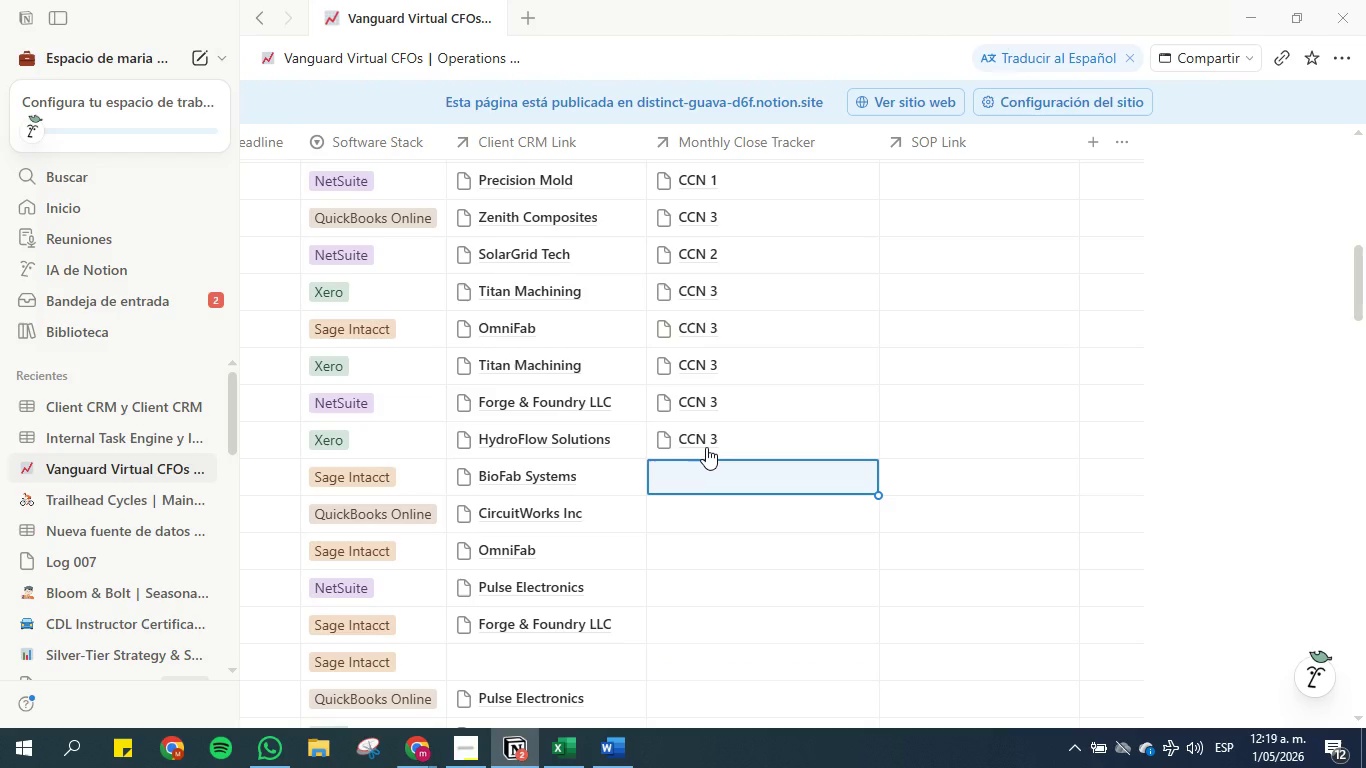 
key(Control+V)
 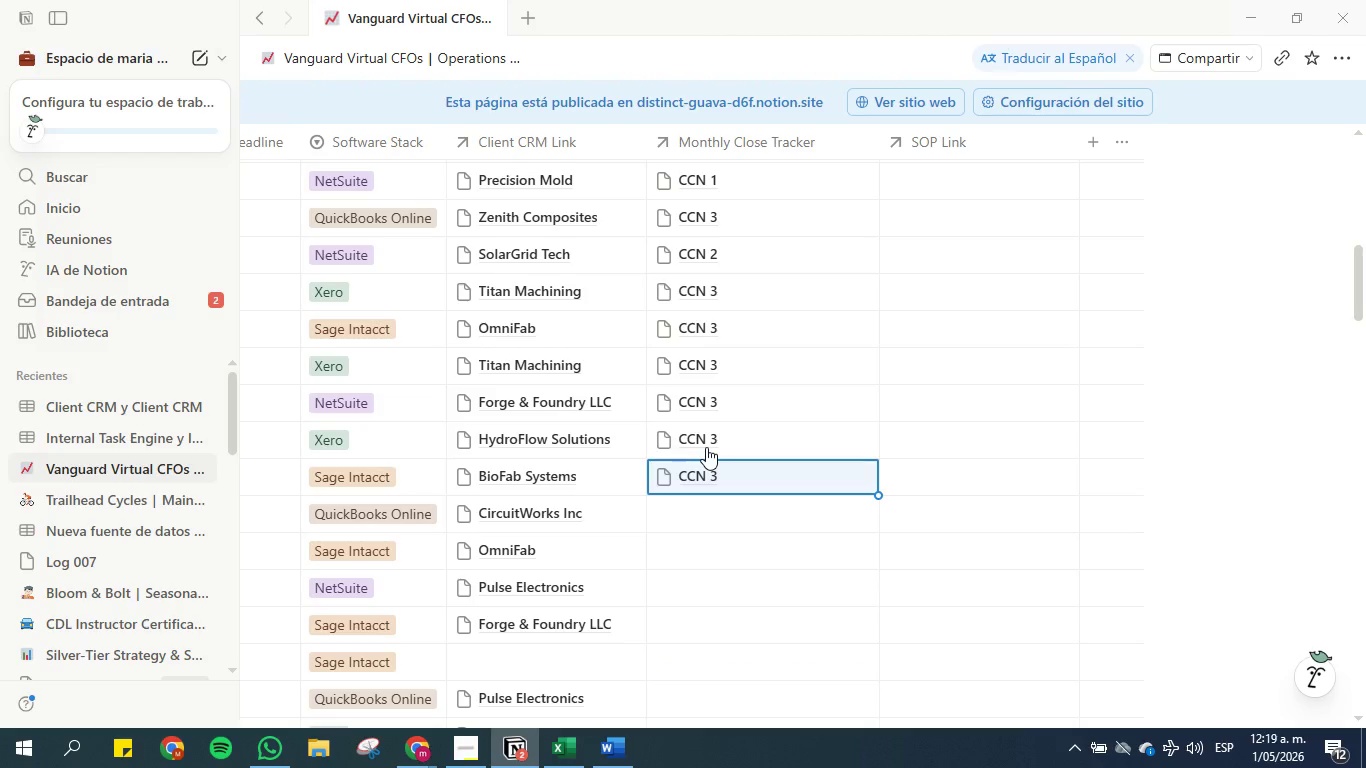 
key(ArrowDown)
 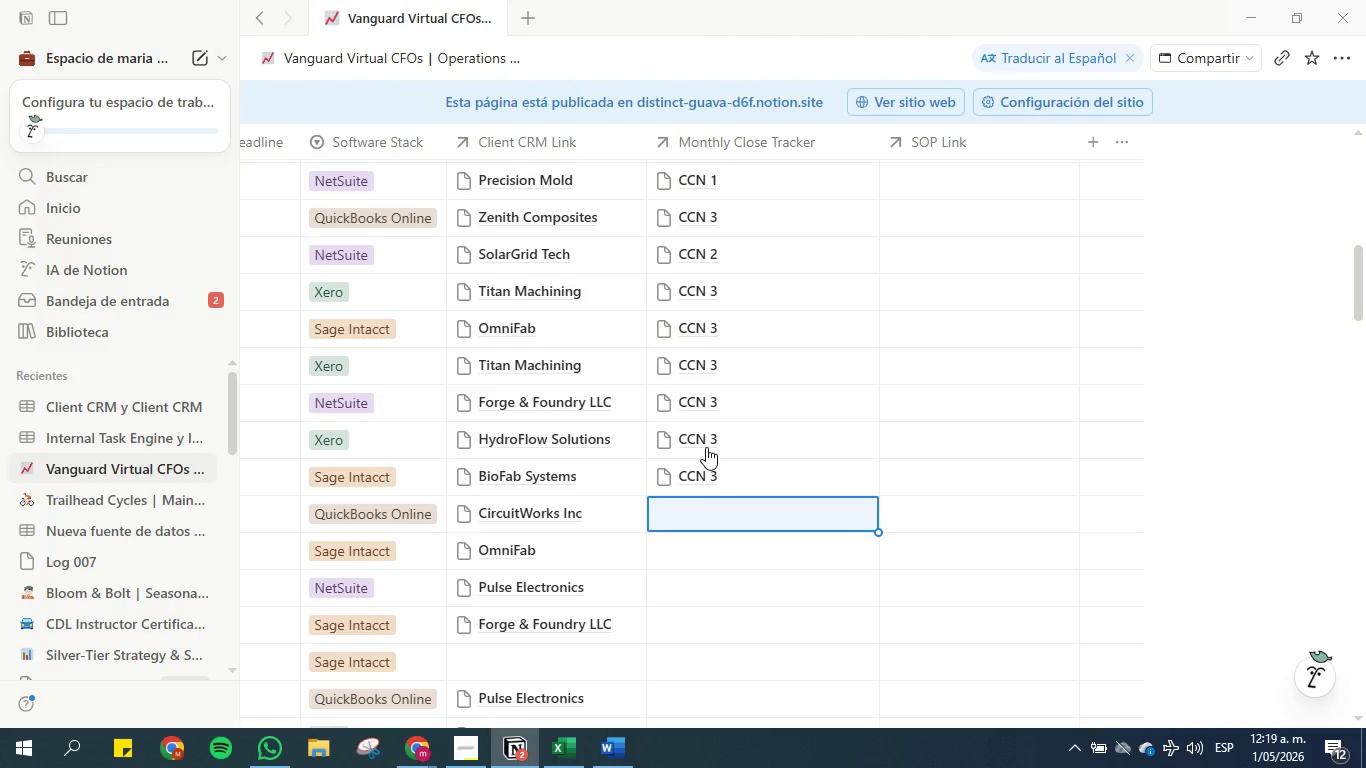 
key(Control+V)
 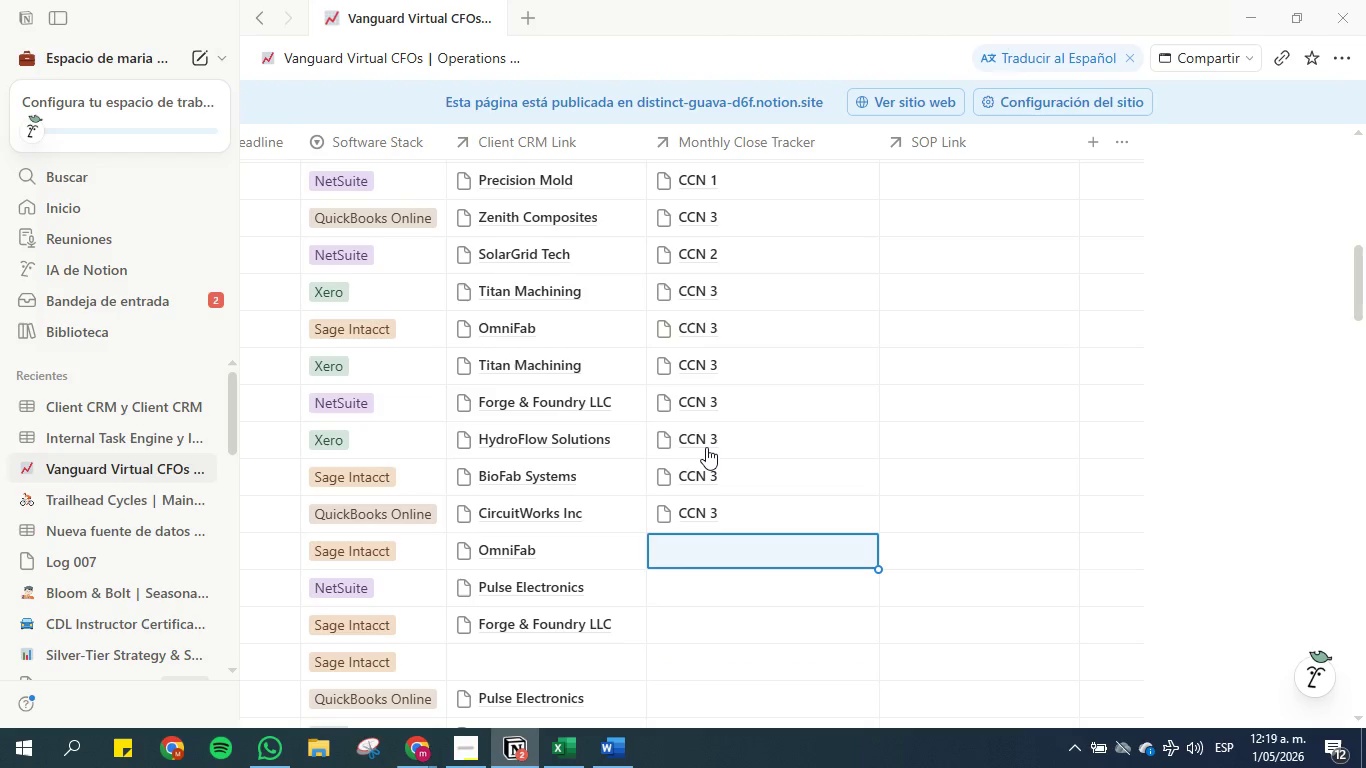 
key(ArrowDown)
 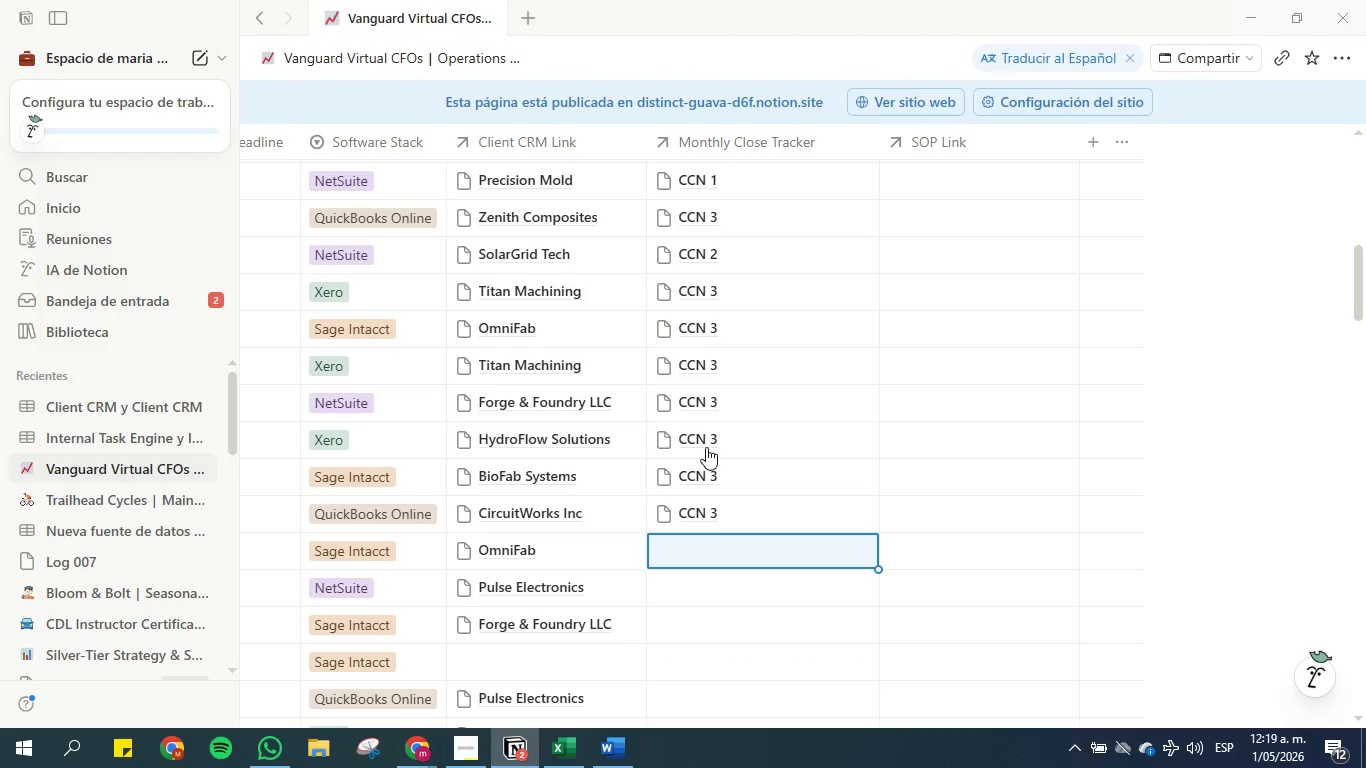 
key(Control+V)
 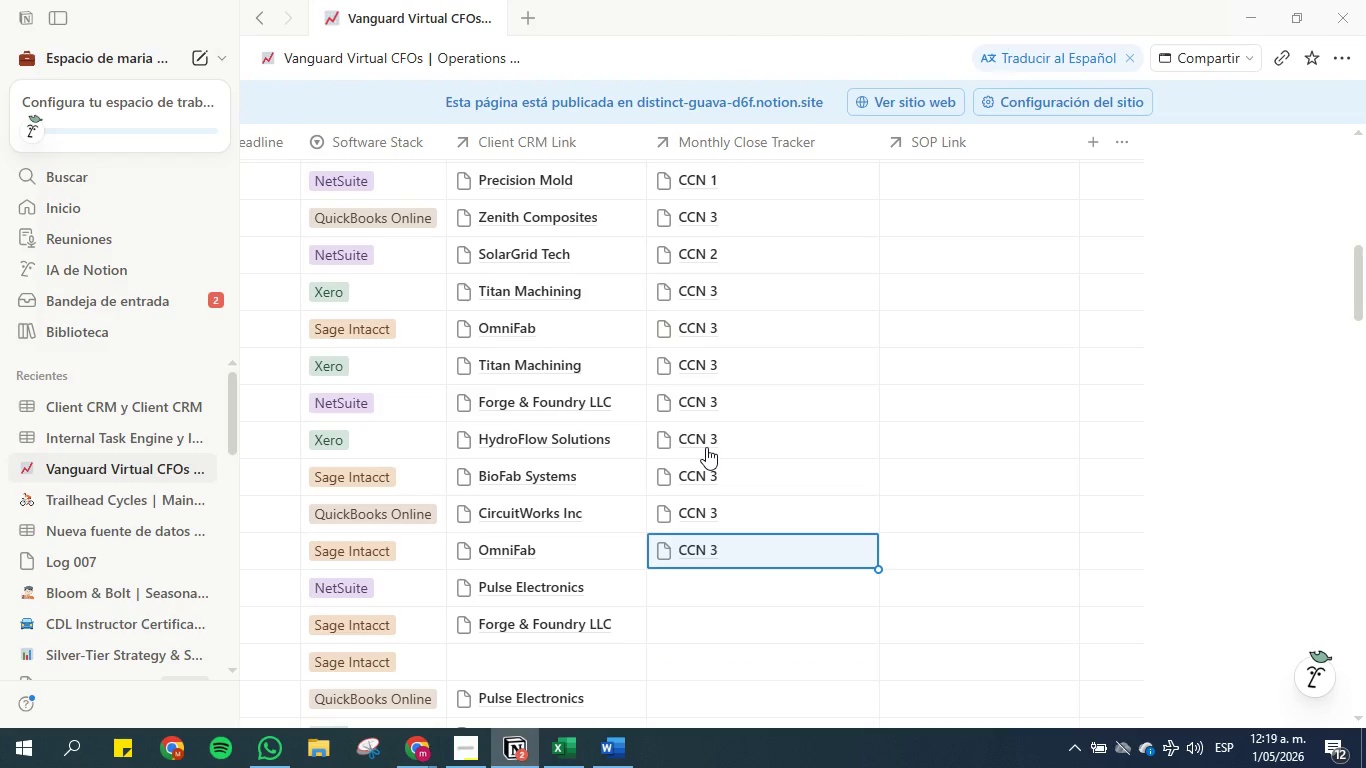 
key(ArrowDown)
 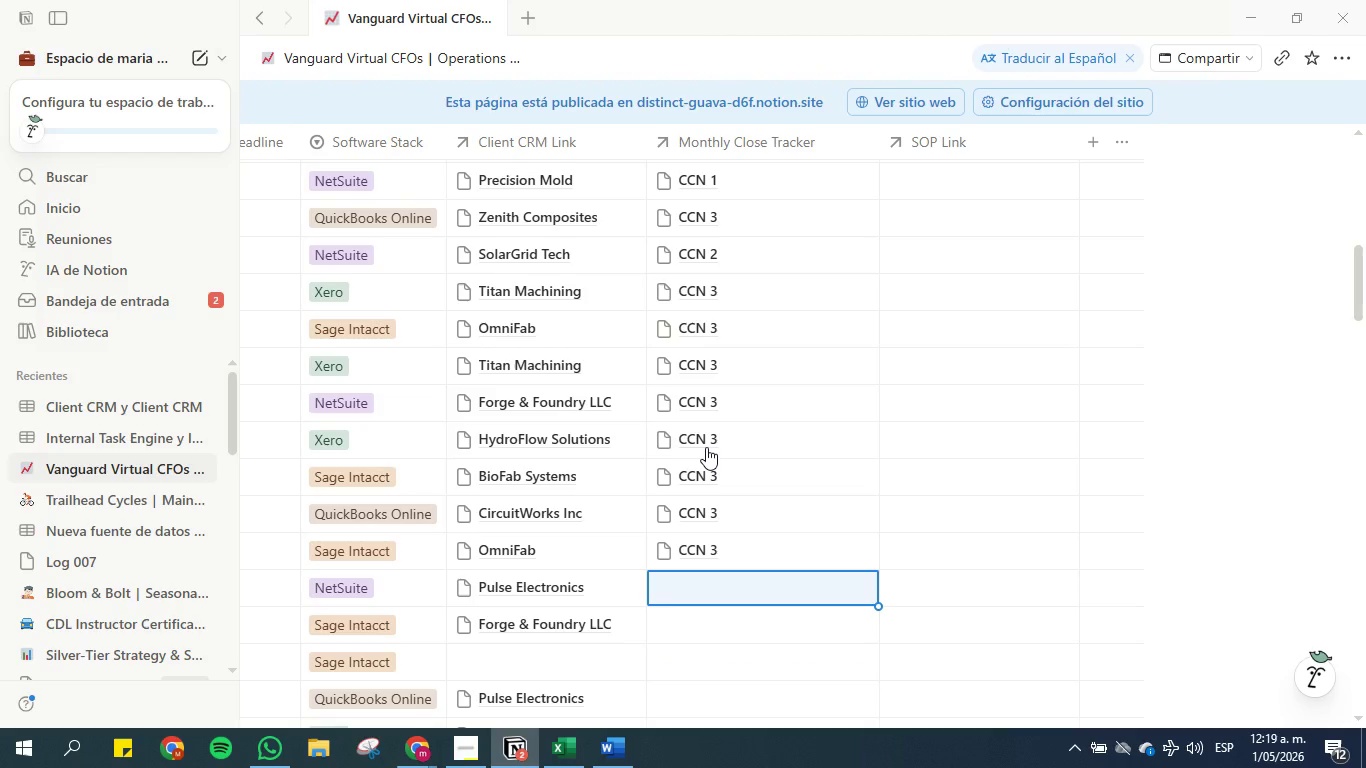 
key(Control+V)
 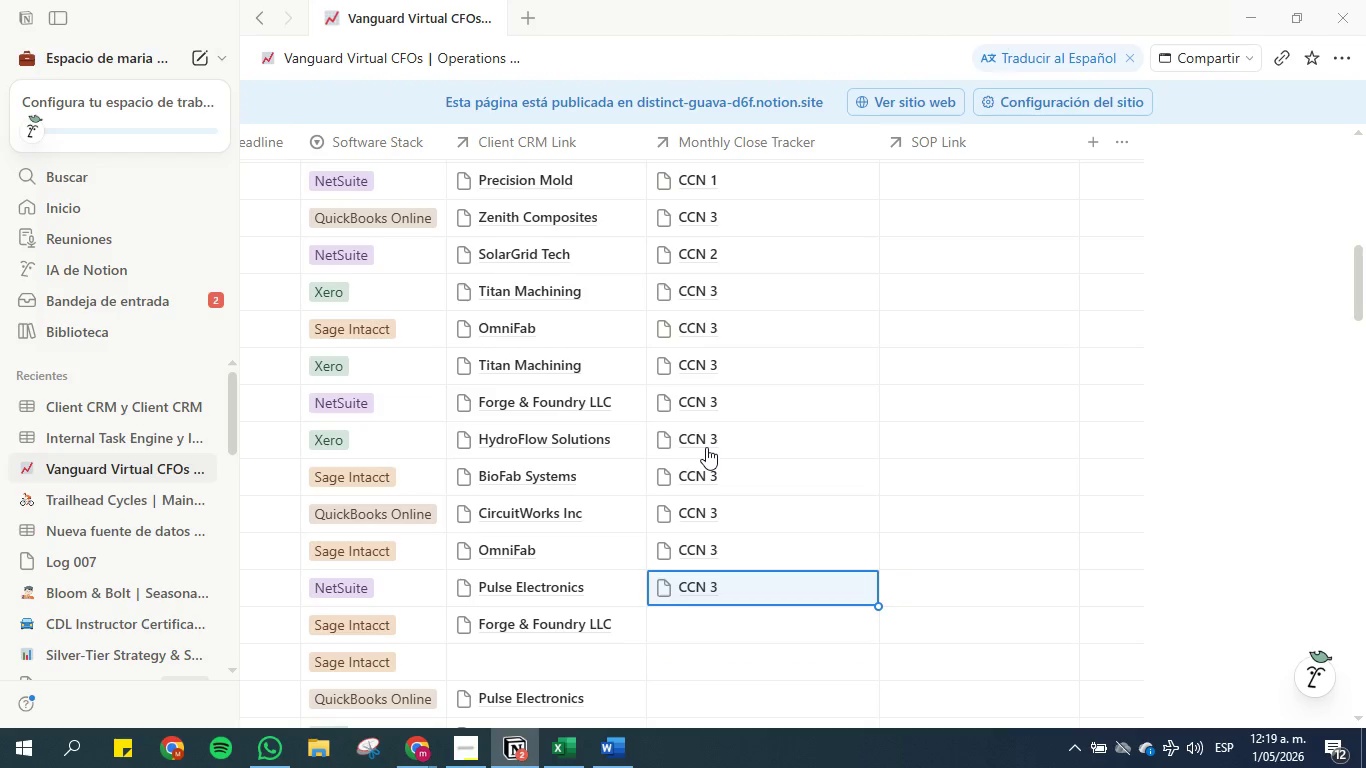 
key(ArrowDown)
 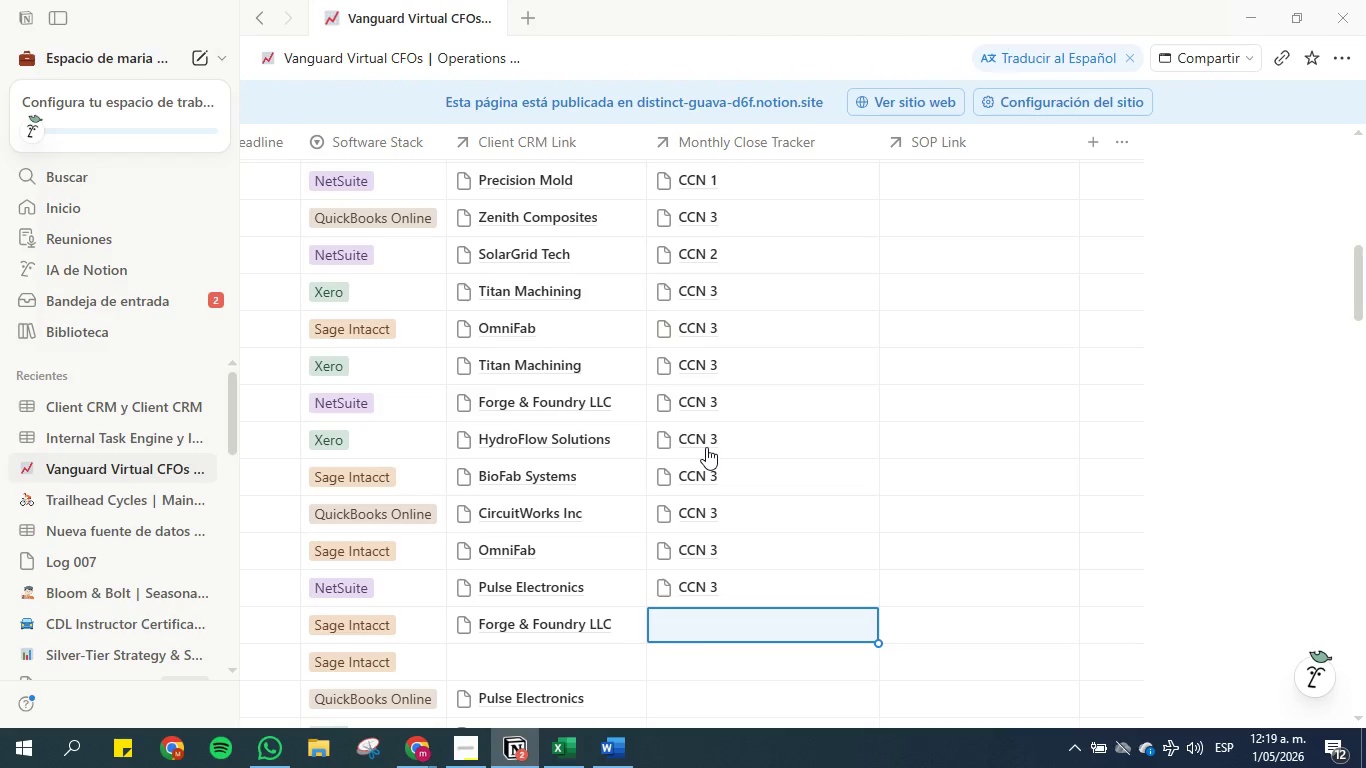 
key(Control+V)
 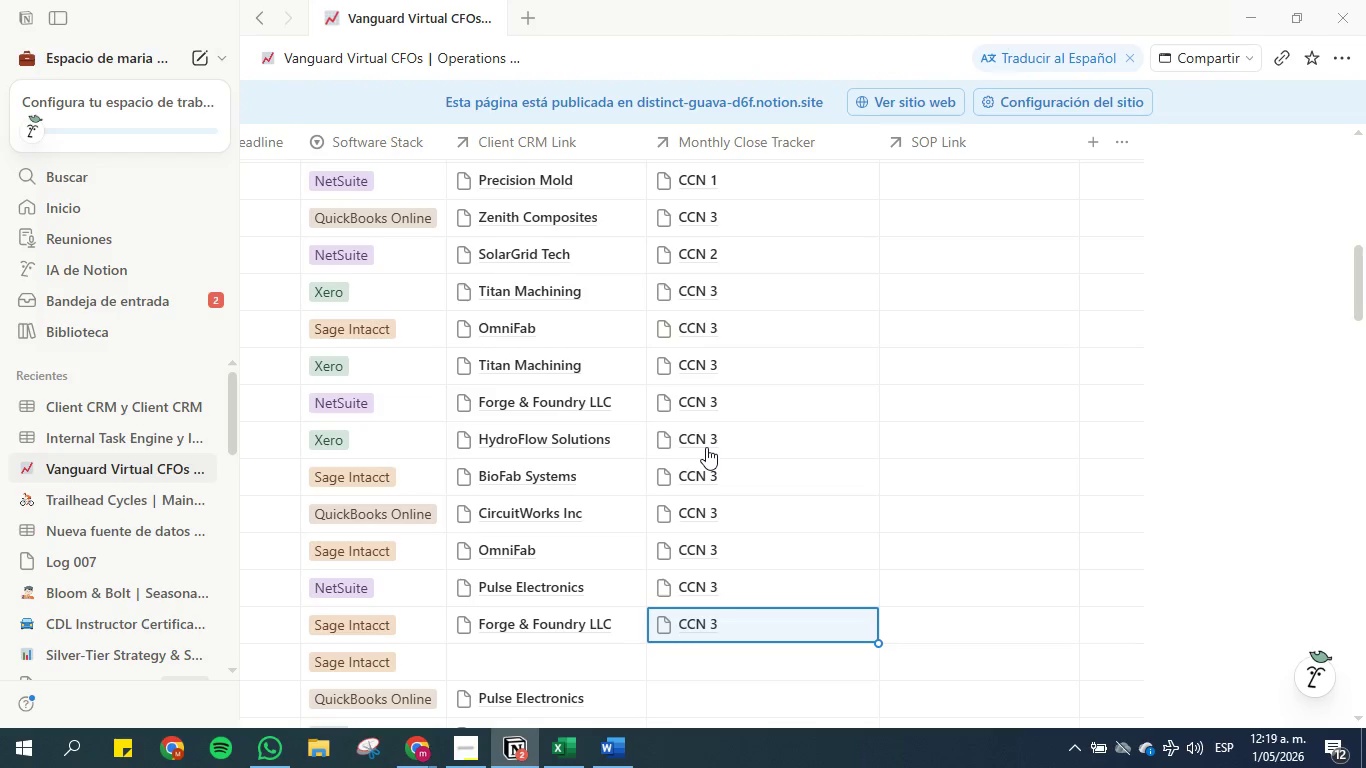 
key(Control+ArrowDown)
 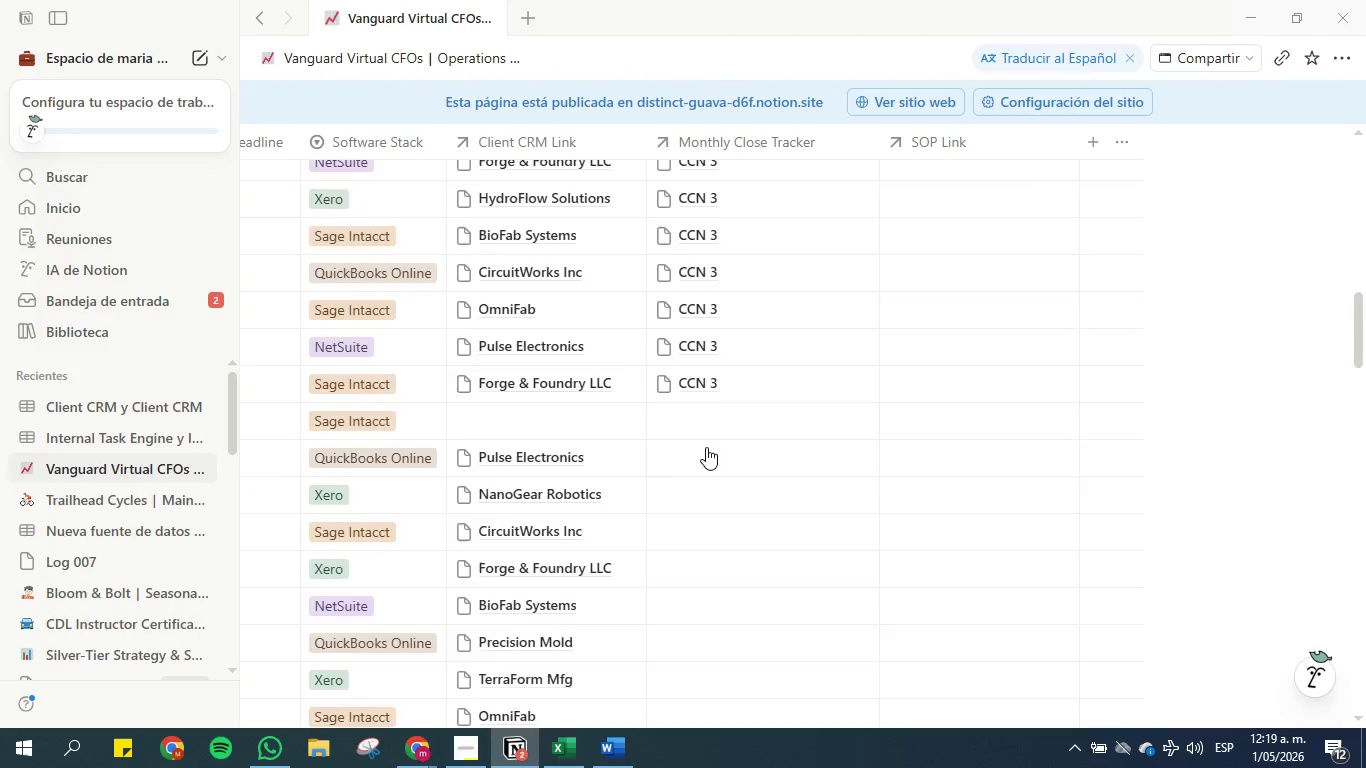 
key(Control+V)
 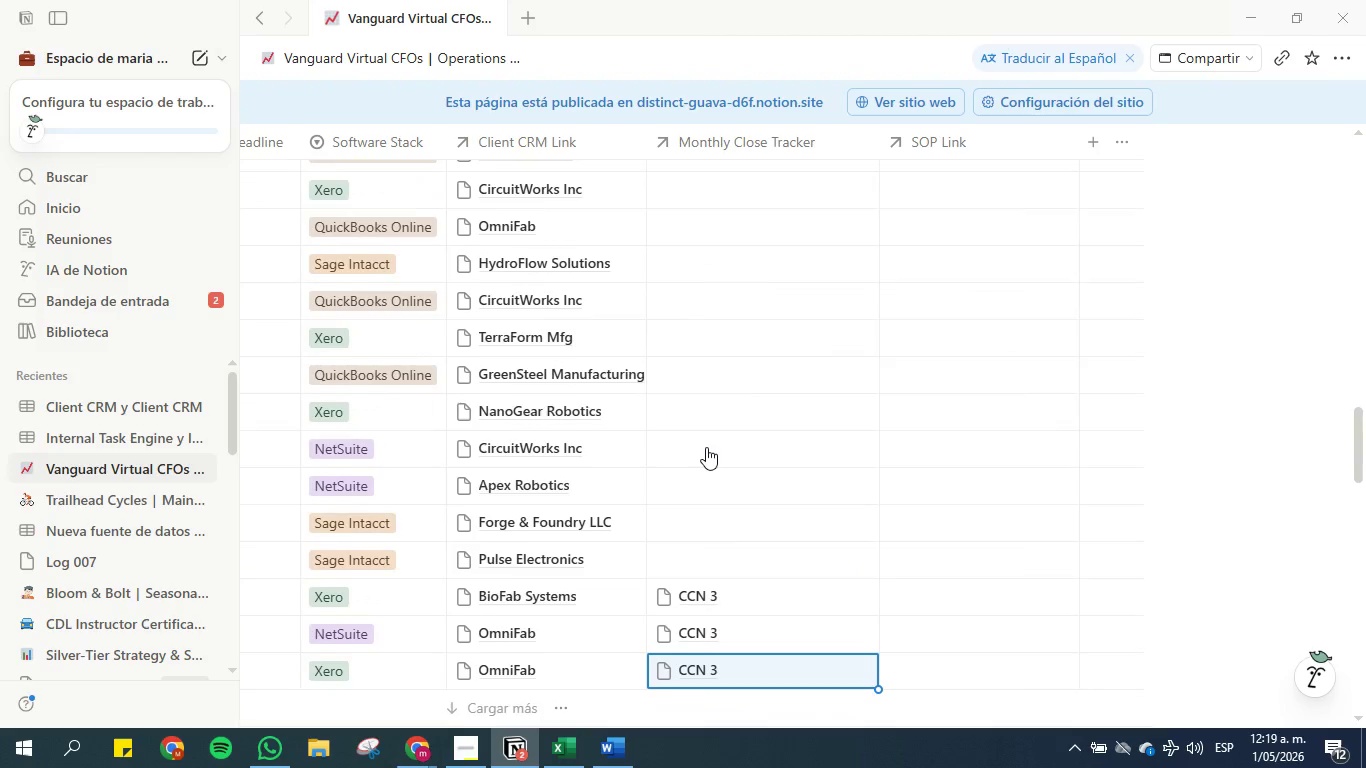 
key(ArrowDown)
 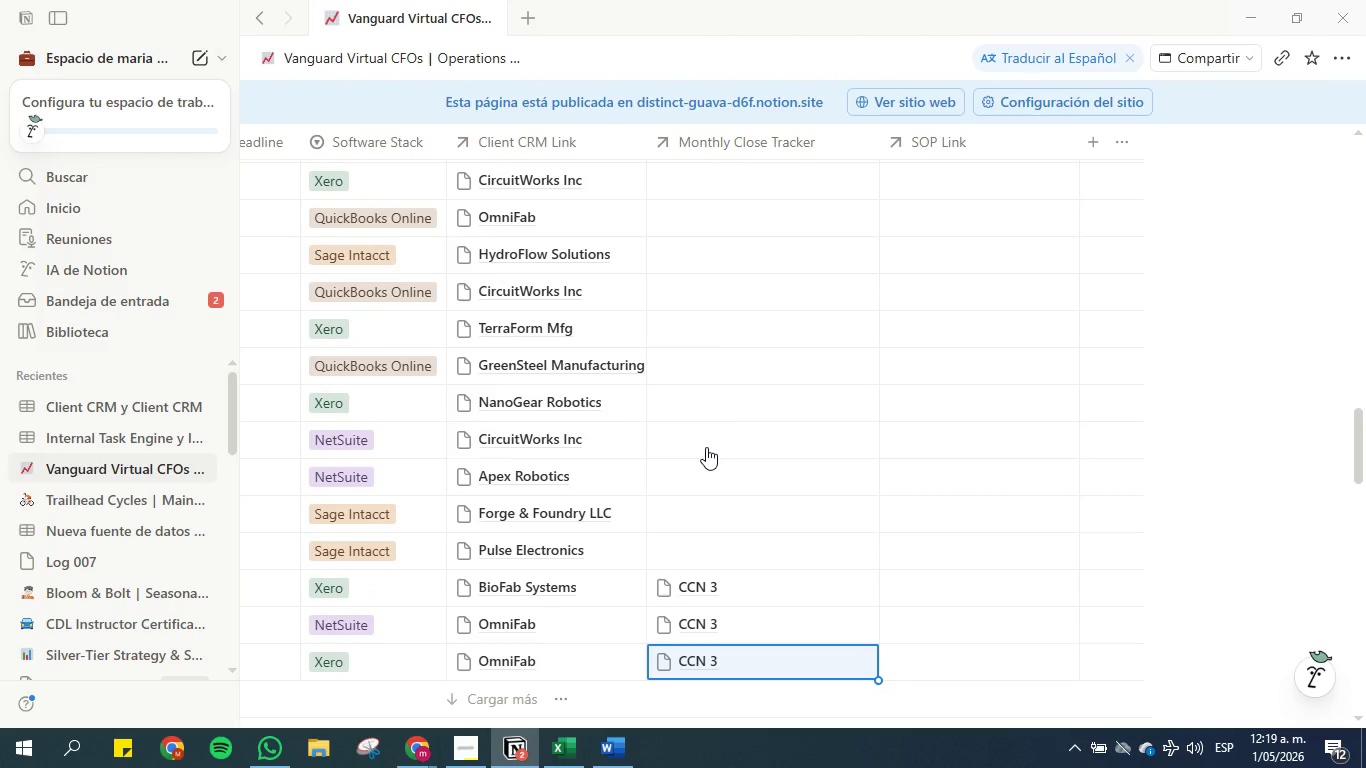 
key(ArrowUp)
 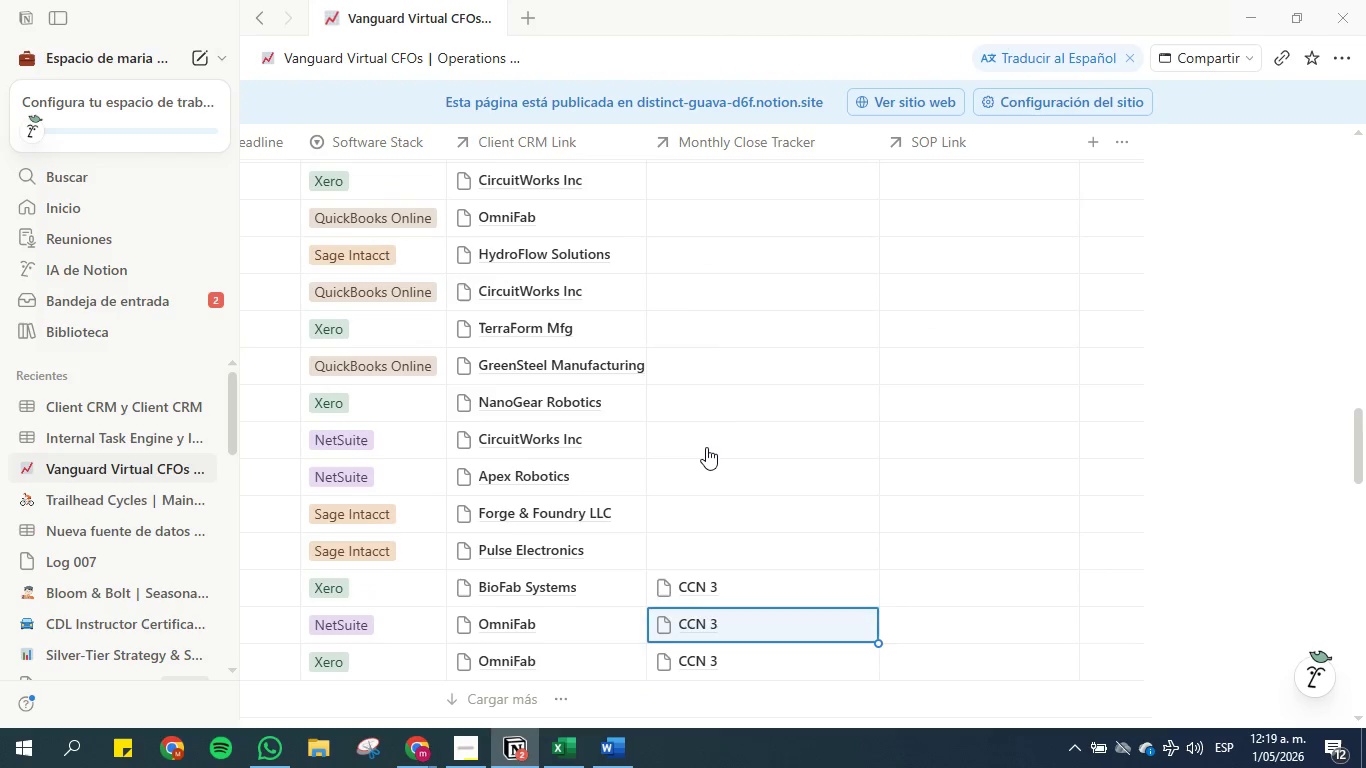 
key(ArrowUp)
 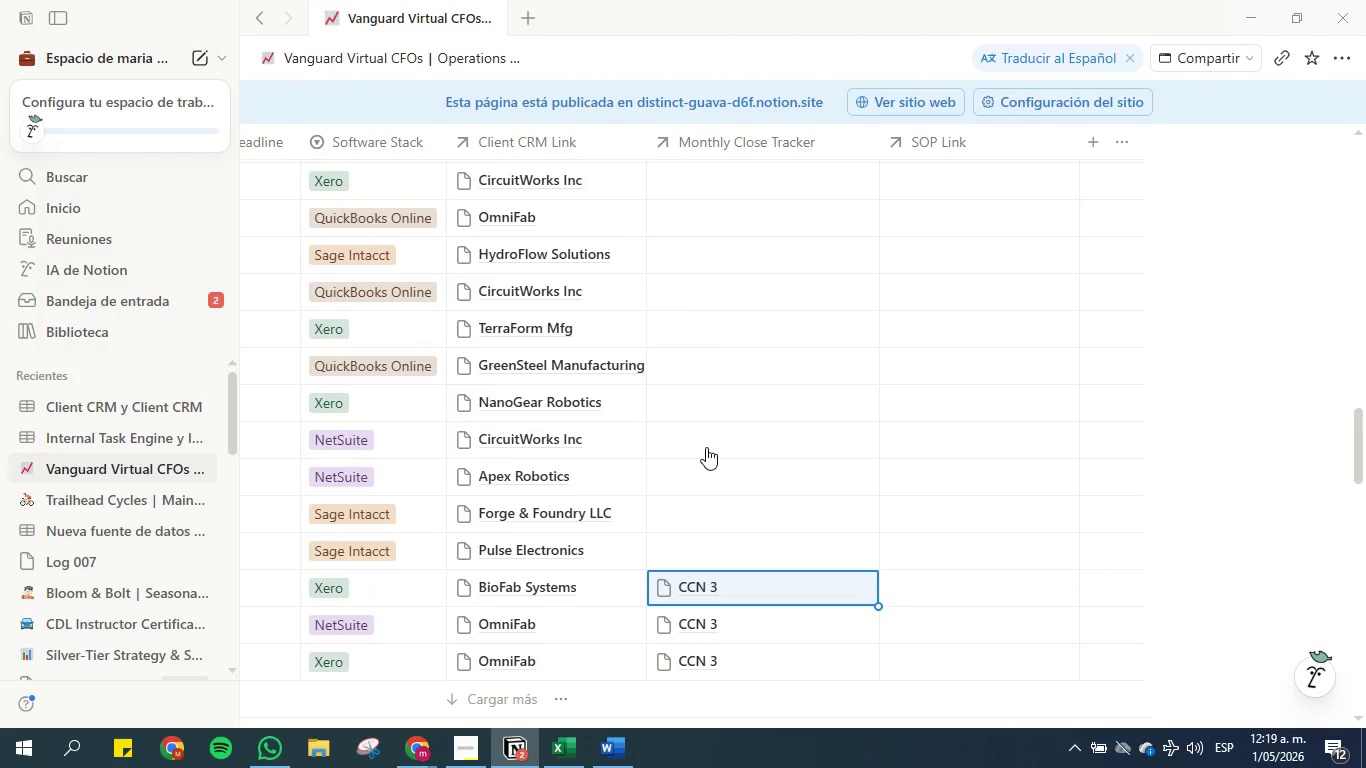 
key(ArrowUp)
 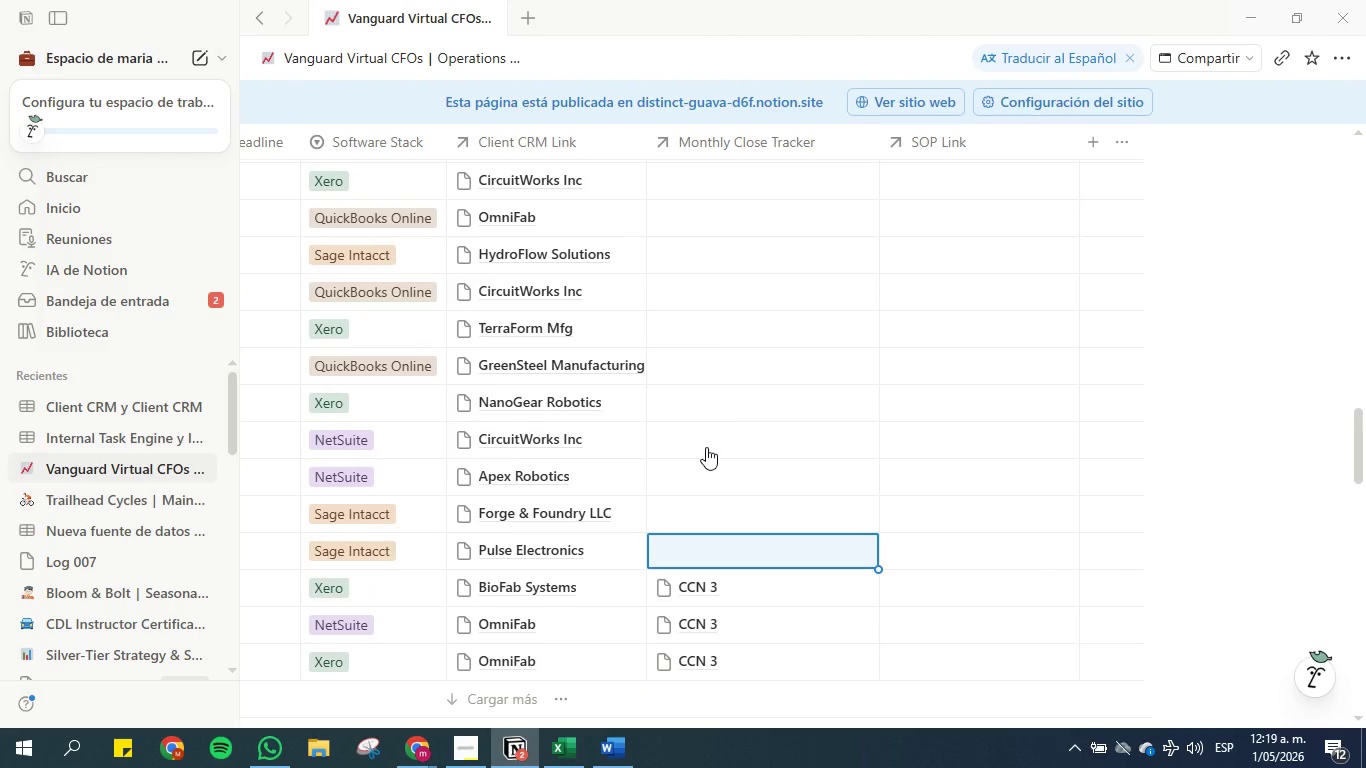 
key(Control+V)
 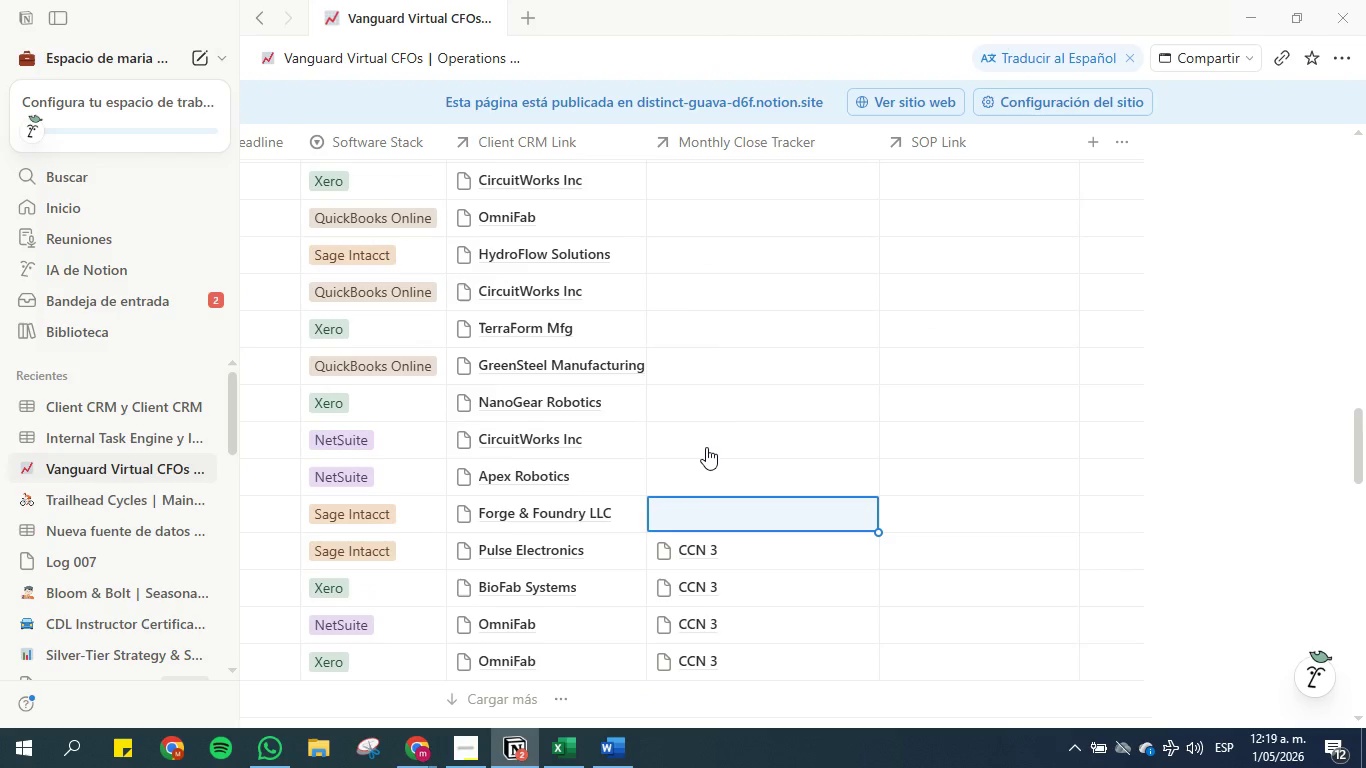 
key(ArrowUp)
 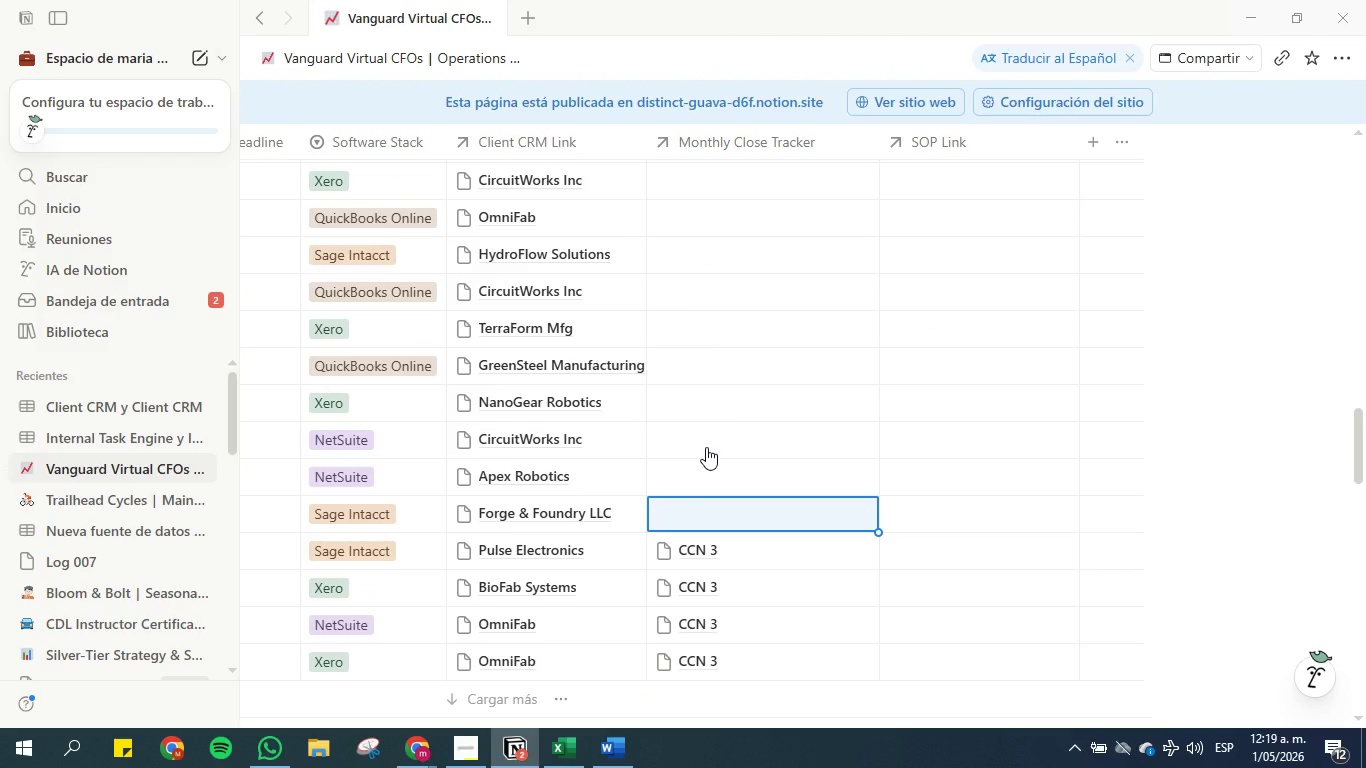 
key(Control+V)
 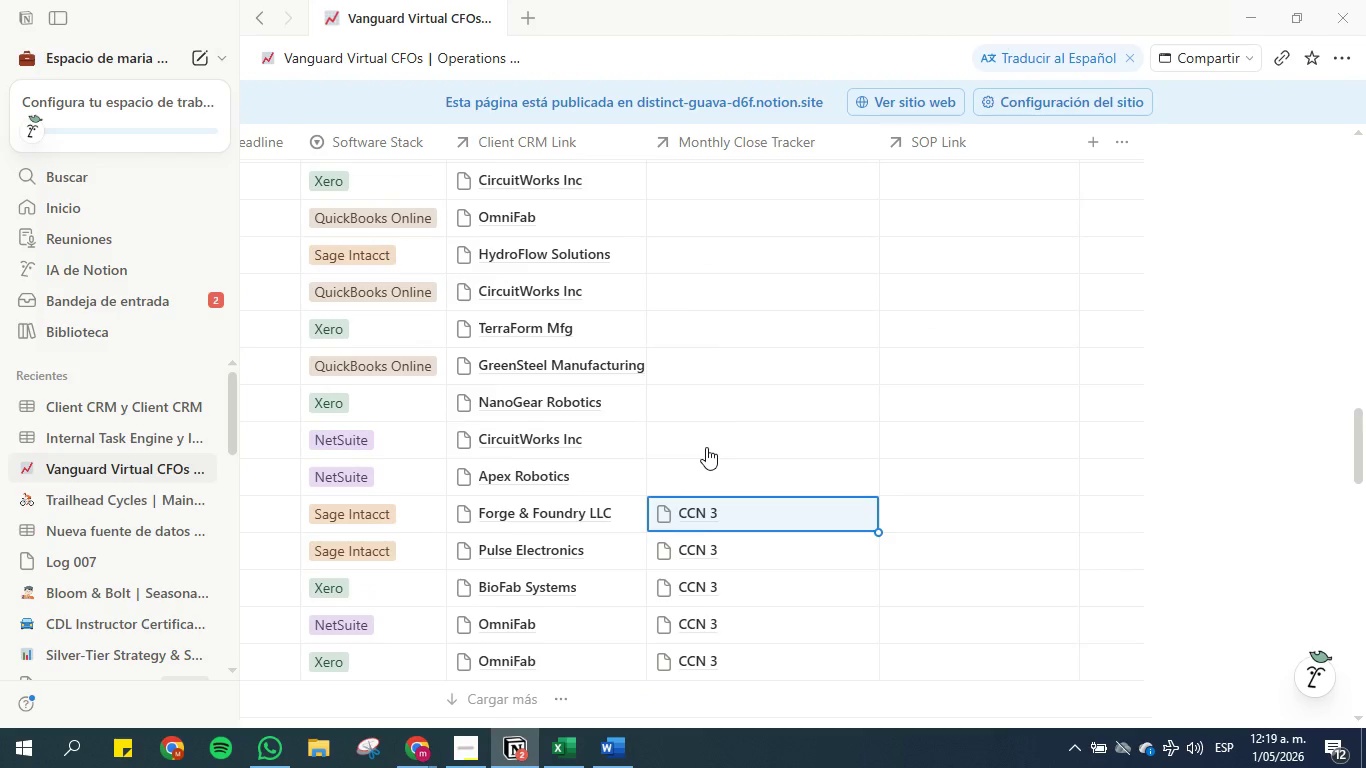 
key(ArrowUp)
 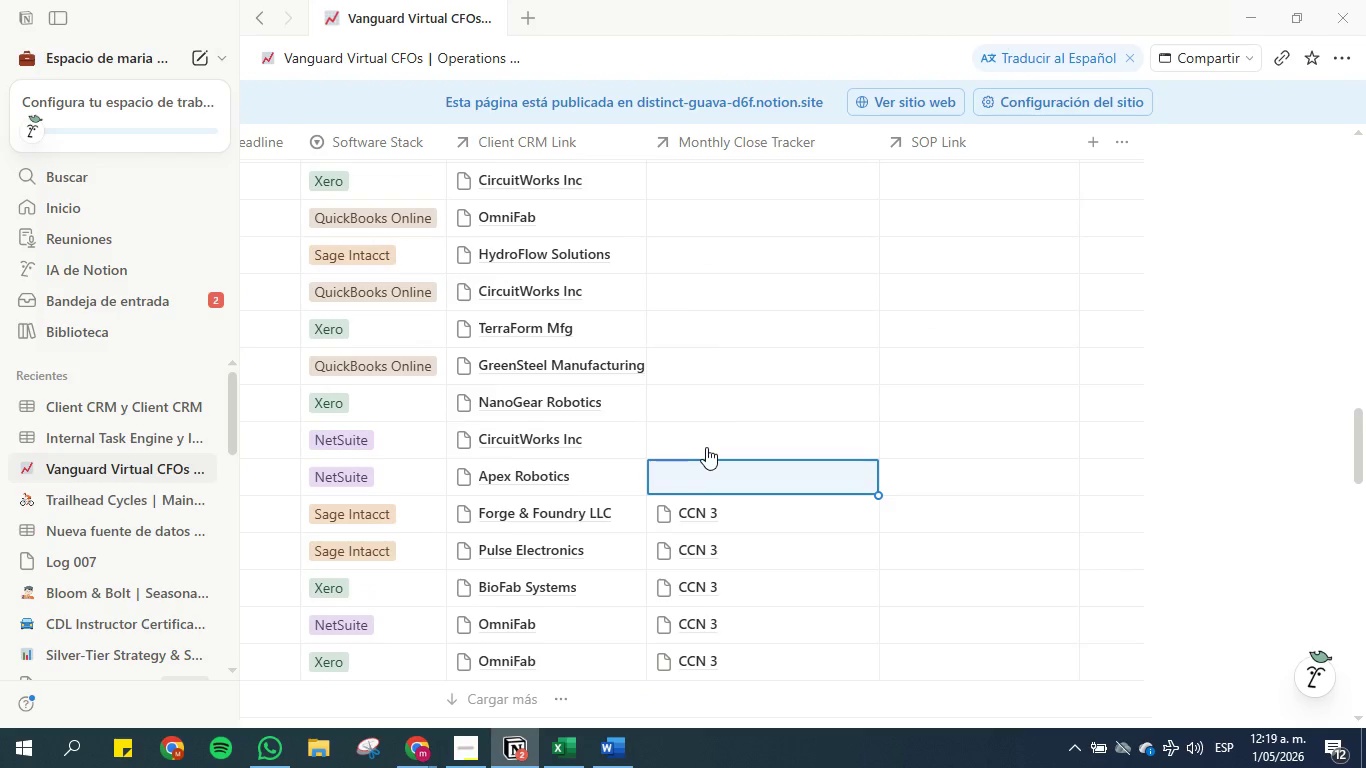 
key(Control+V)
 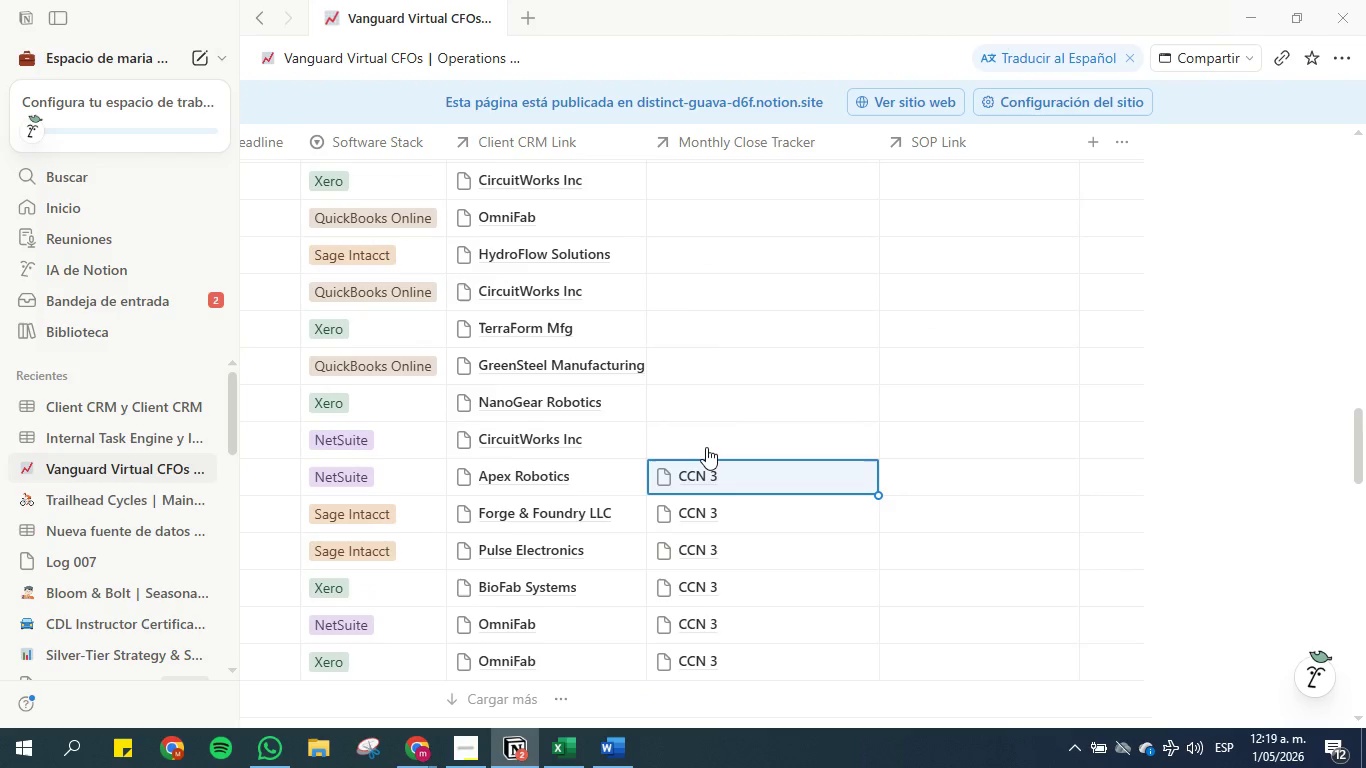 
key(ArrowUp)
 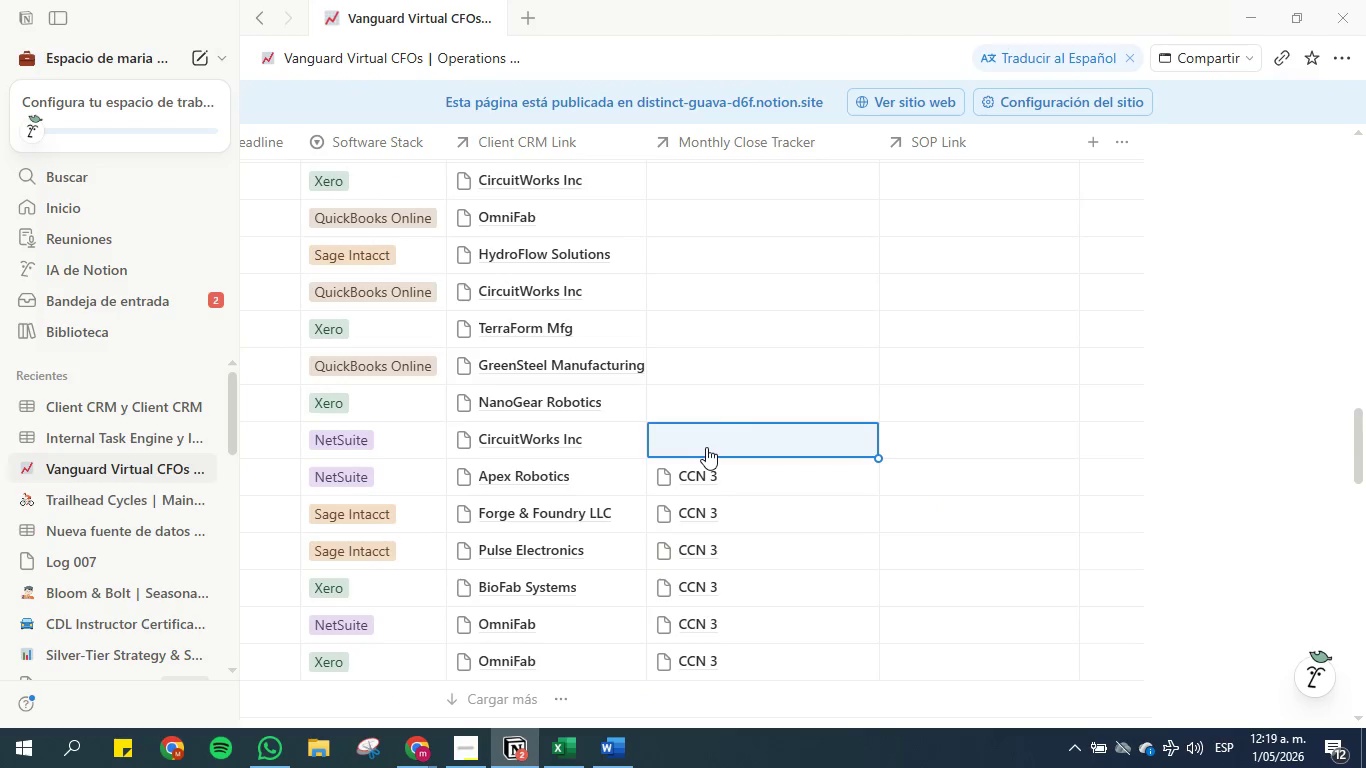 
key(Control+V)
 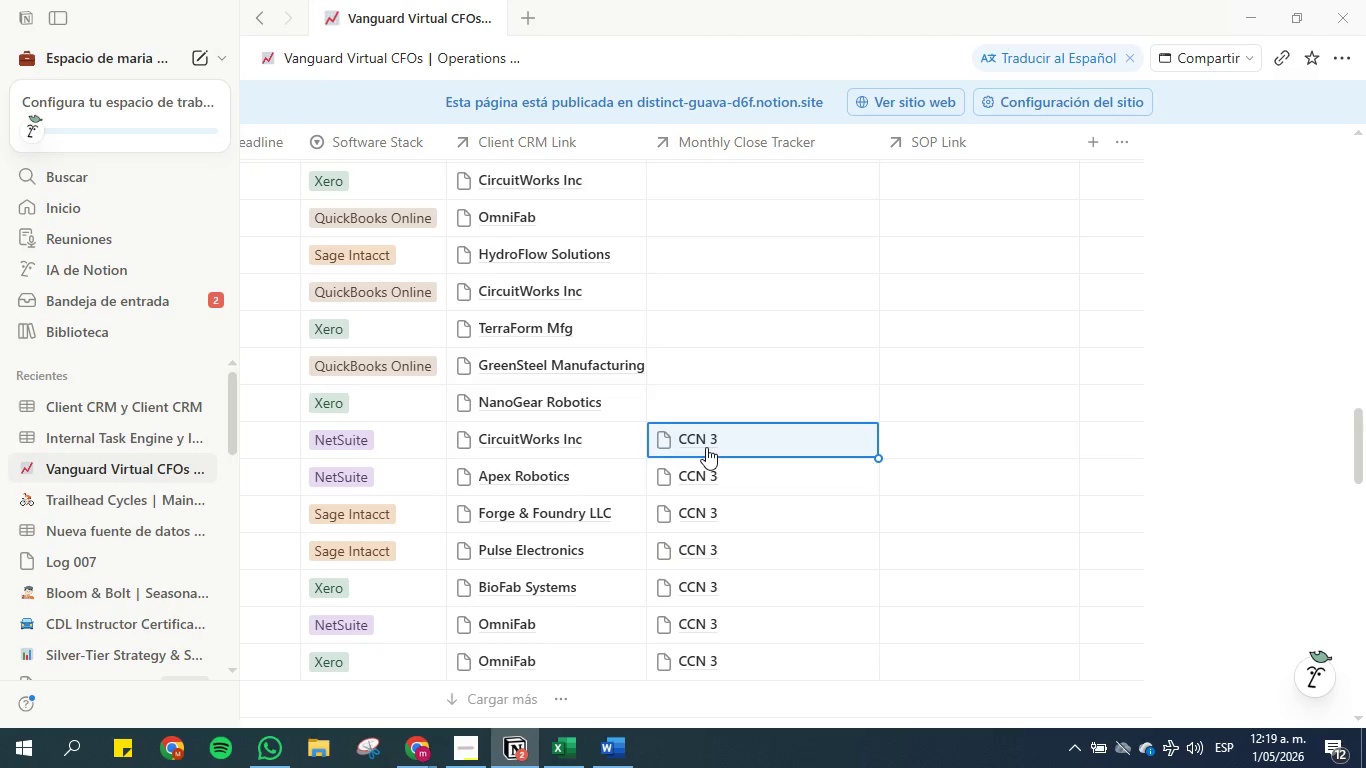 
key(ArrowUp)
 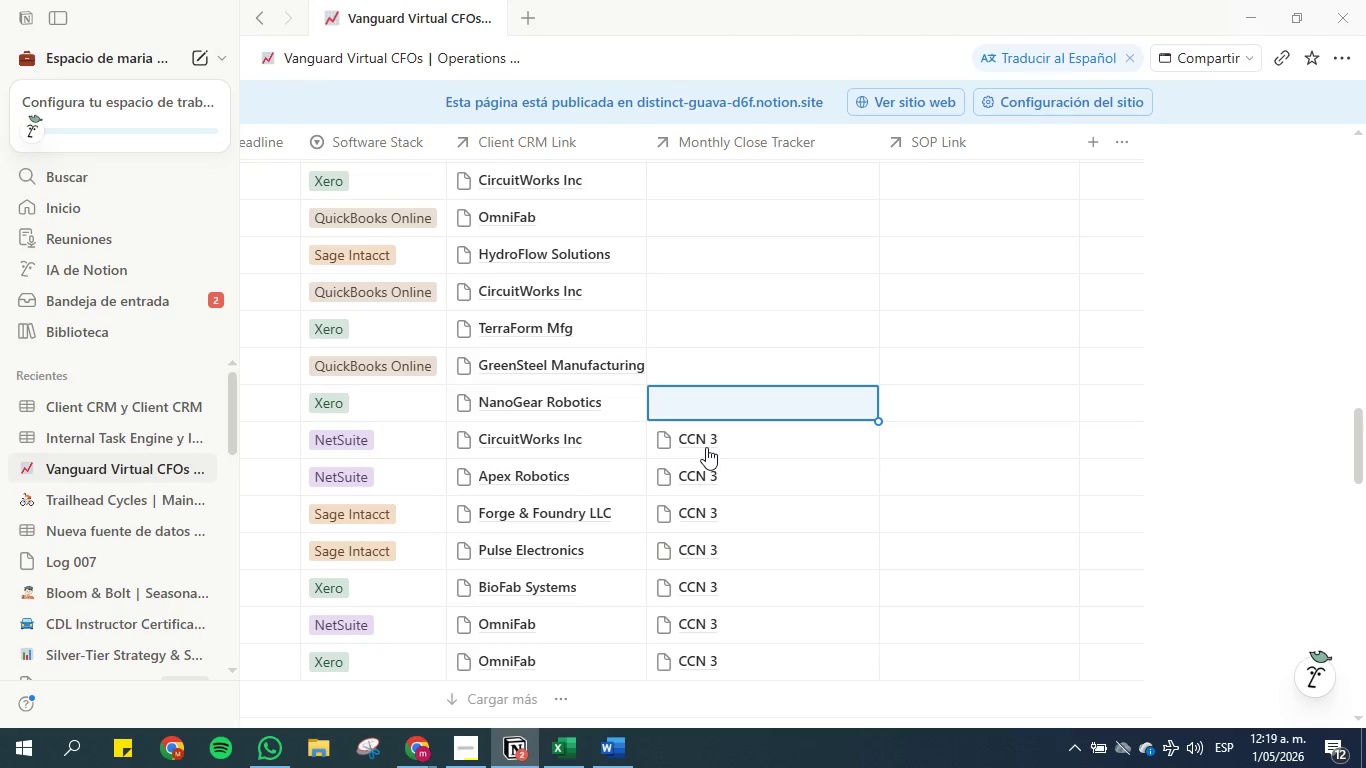 
key(Control+V)
 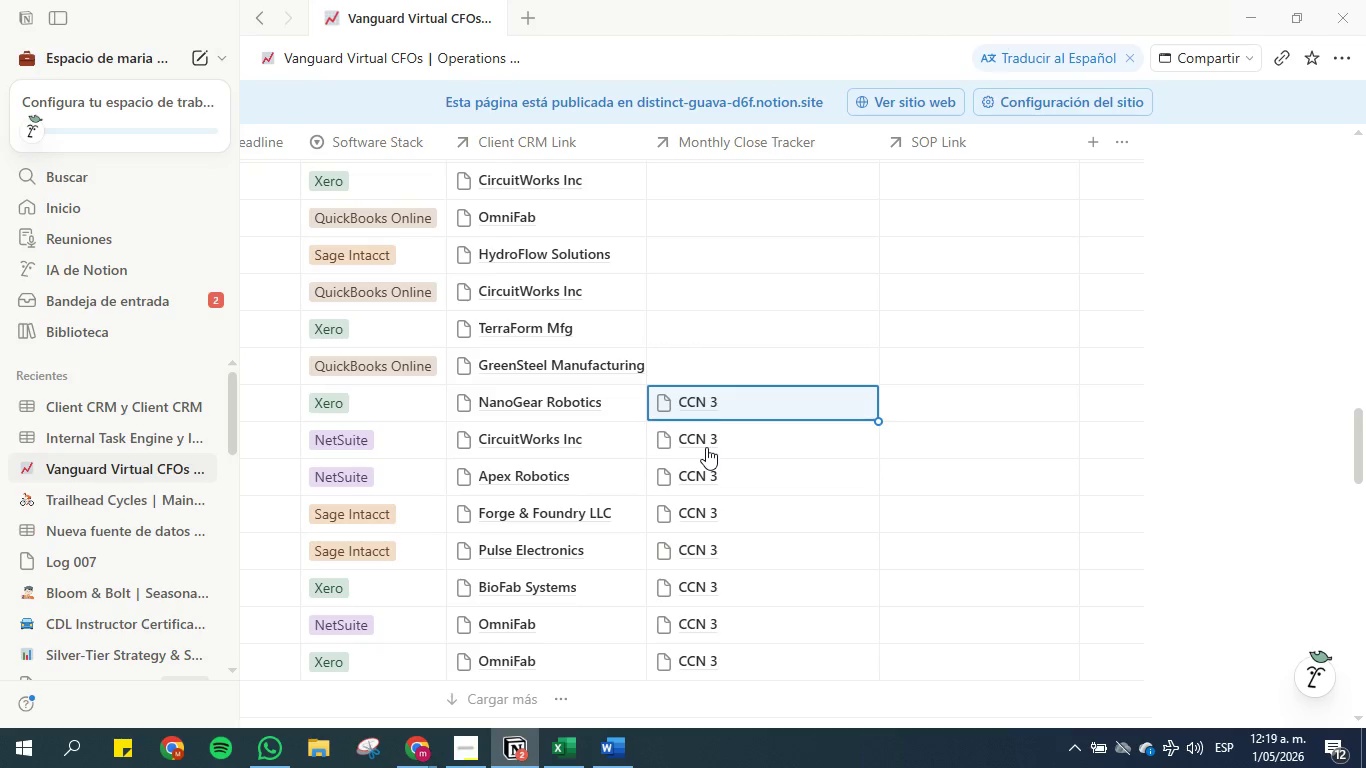 
key(ArrowUp)
 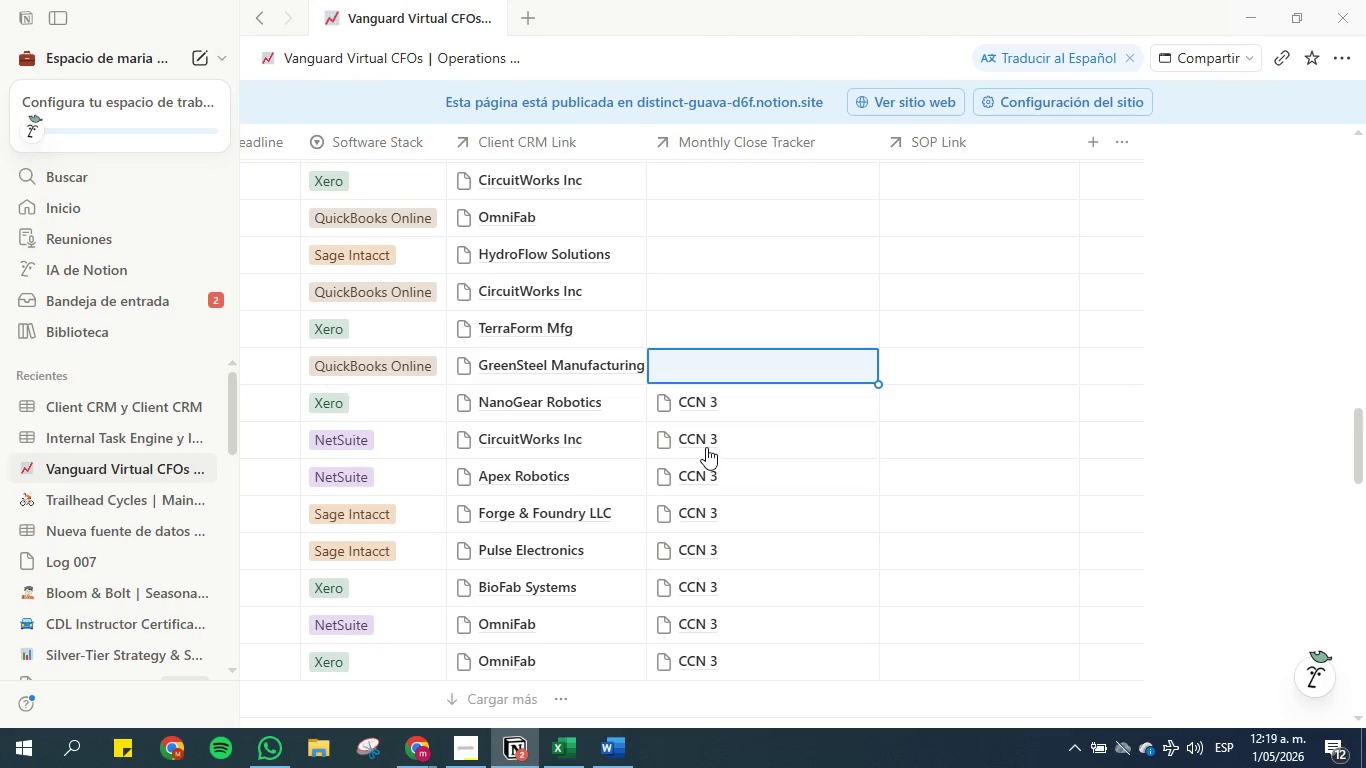 
key(Control+V)
 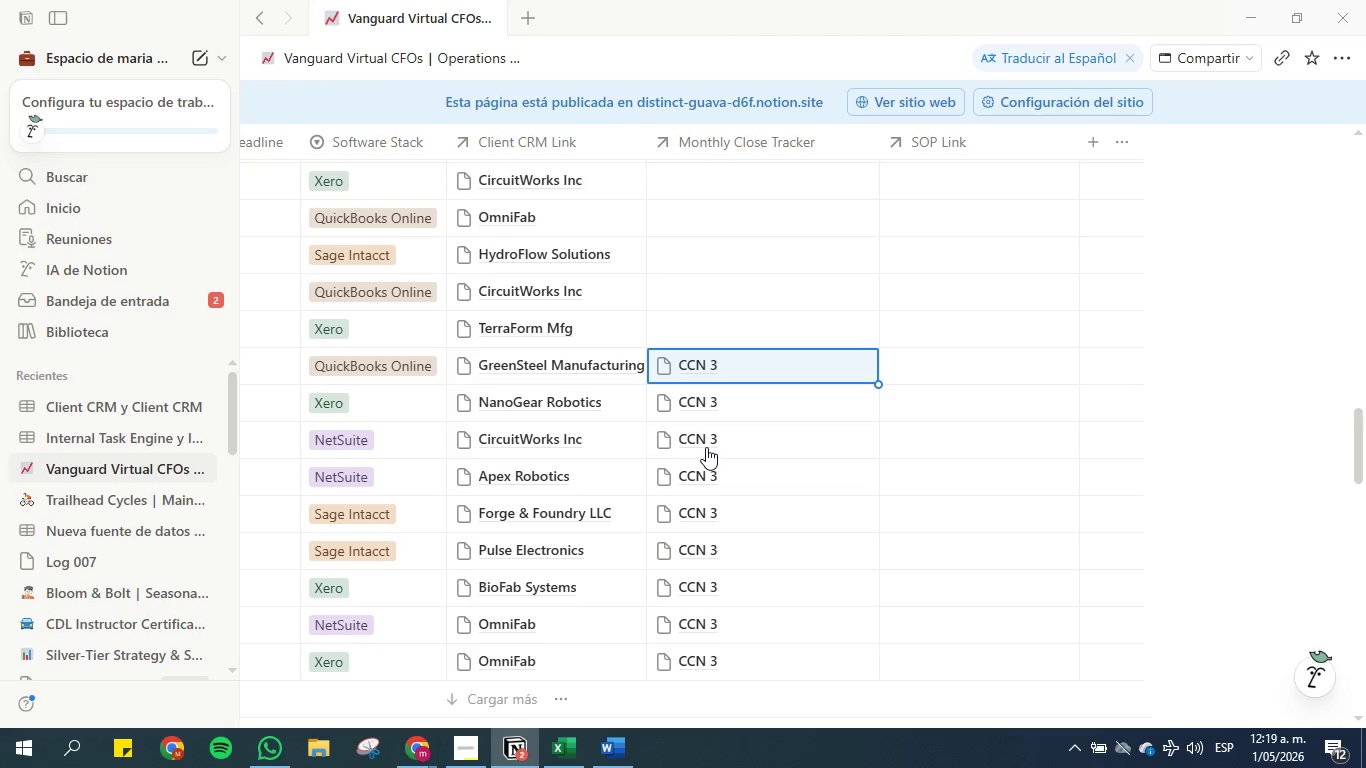 
key(ArrowUp)
 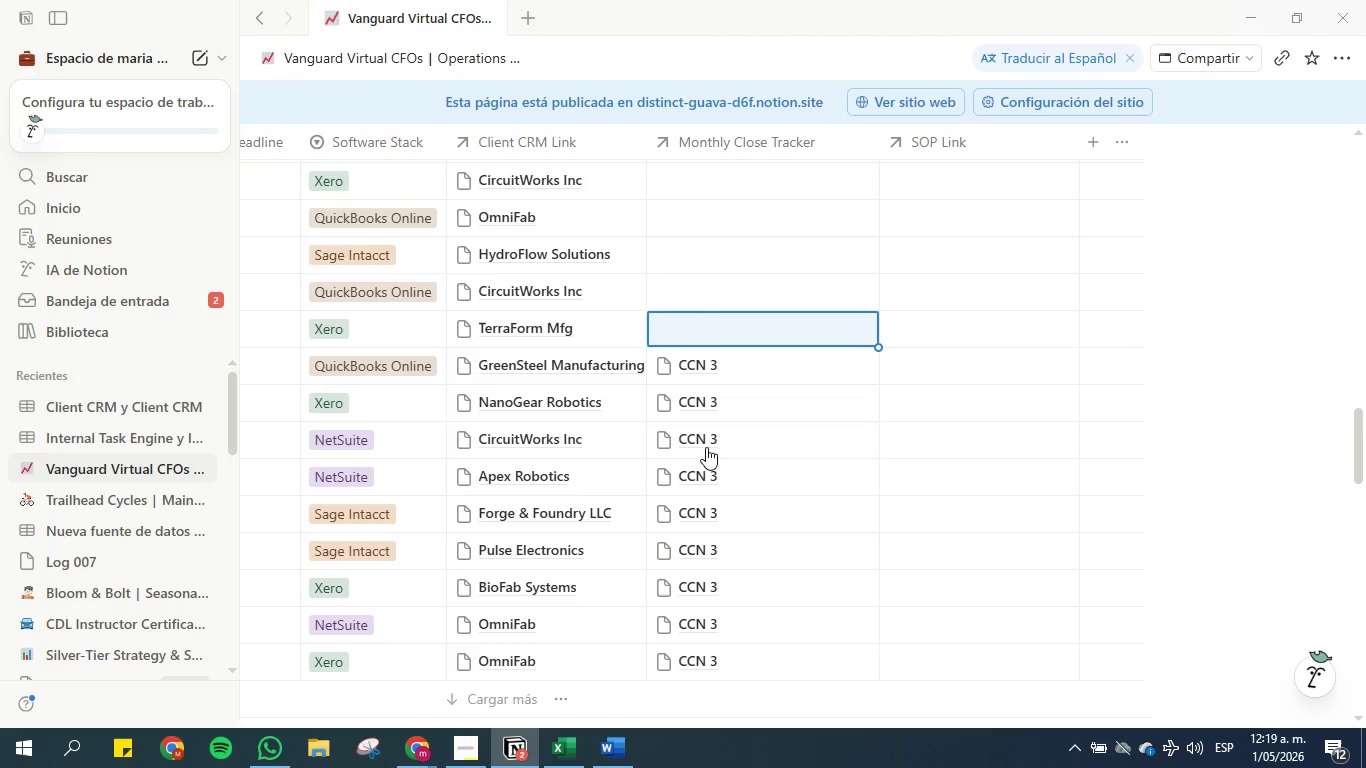 
key(Control+V)
 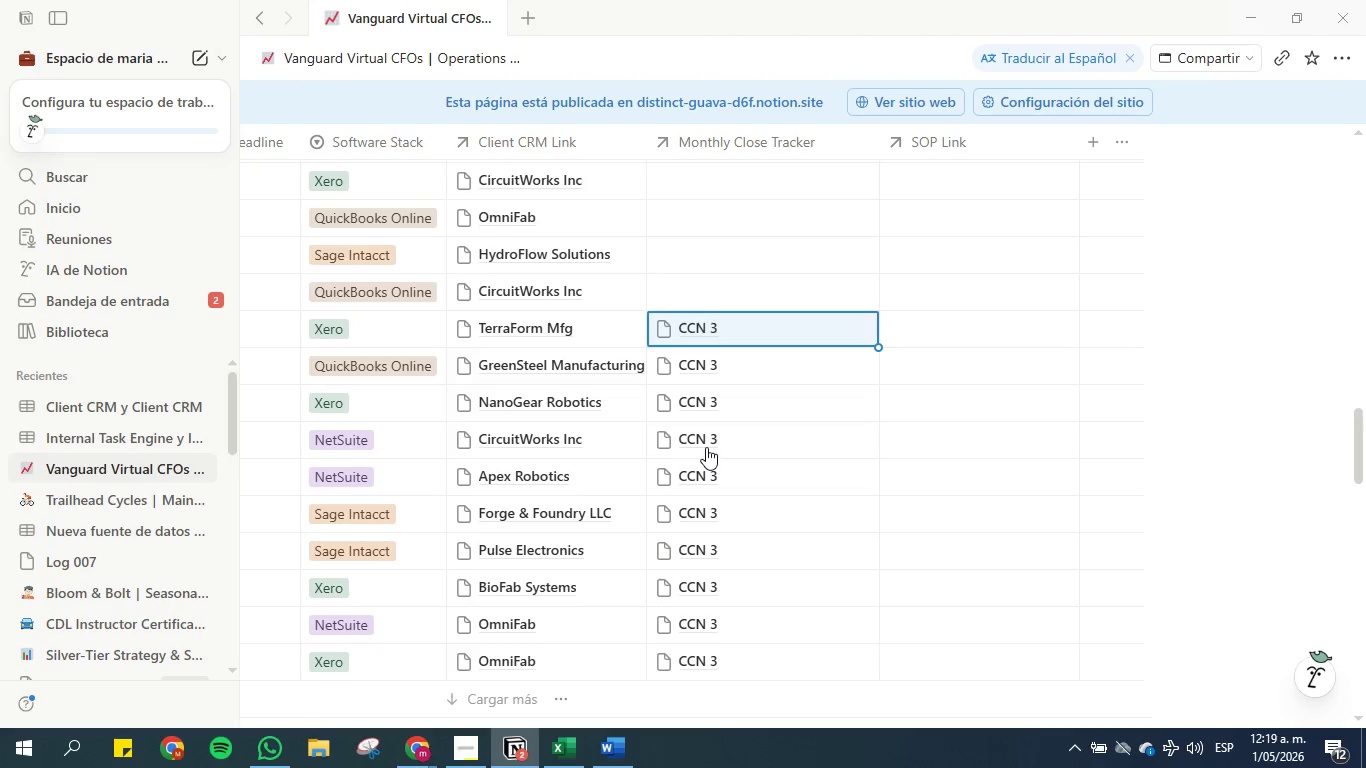 
key(ArrowUp)
 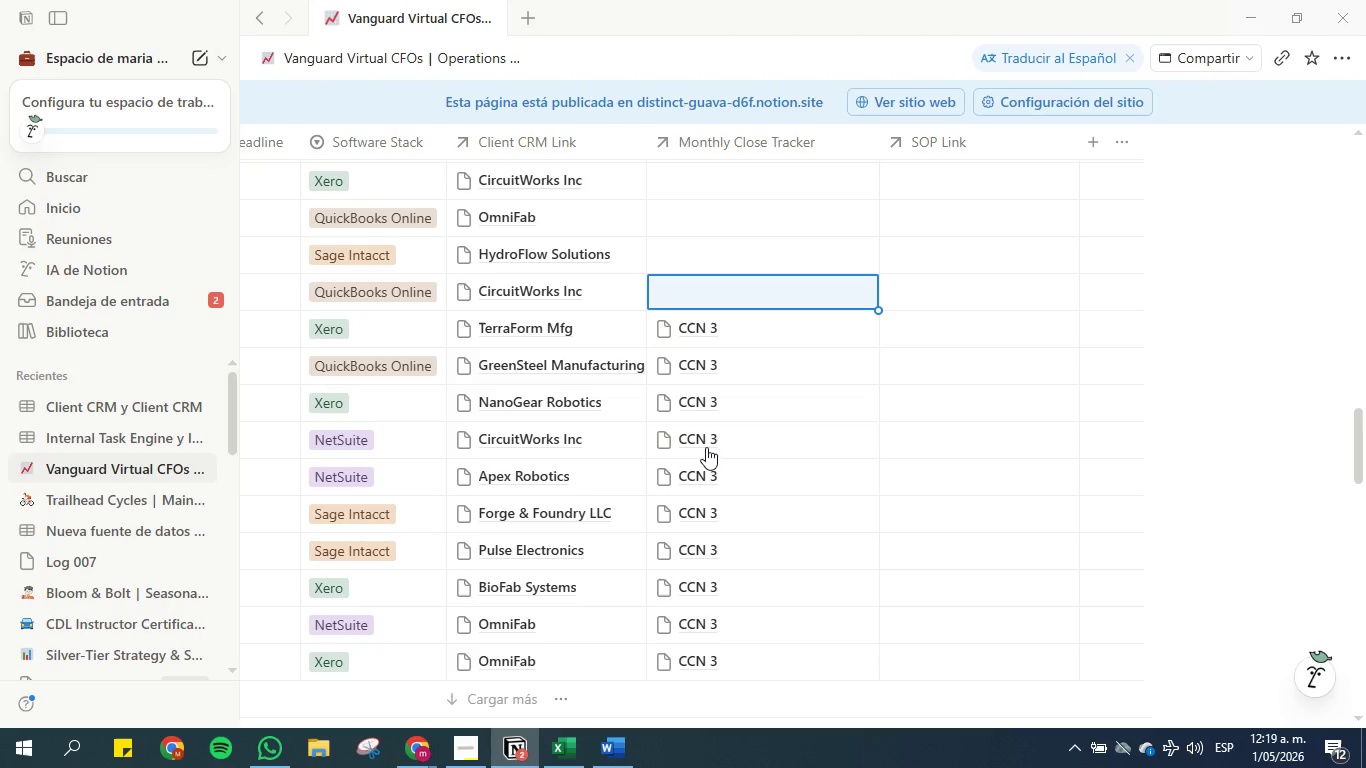 
key(Control+V)
 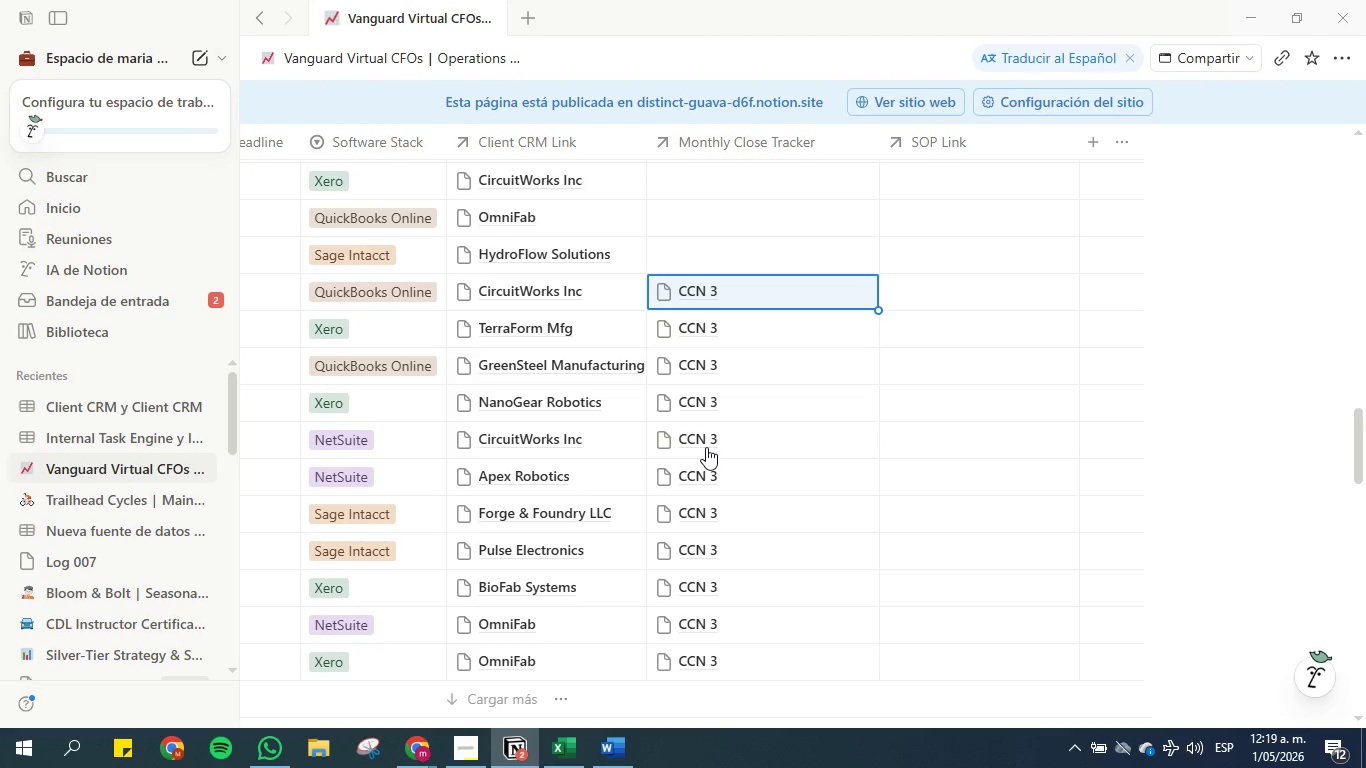 
key(ArrowUp)
 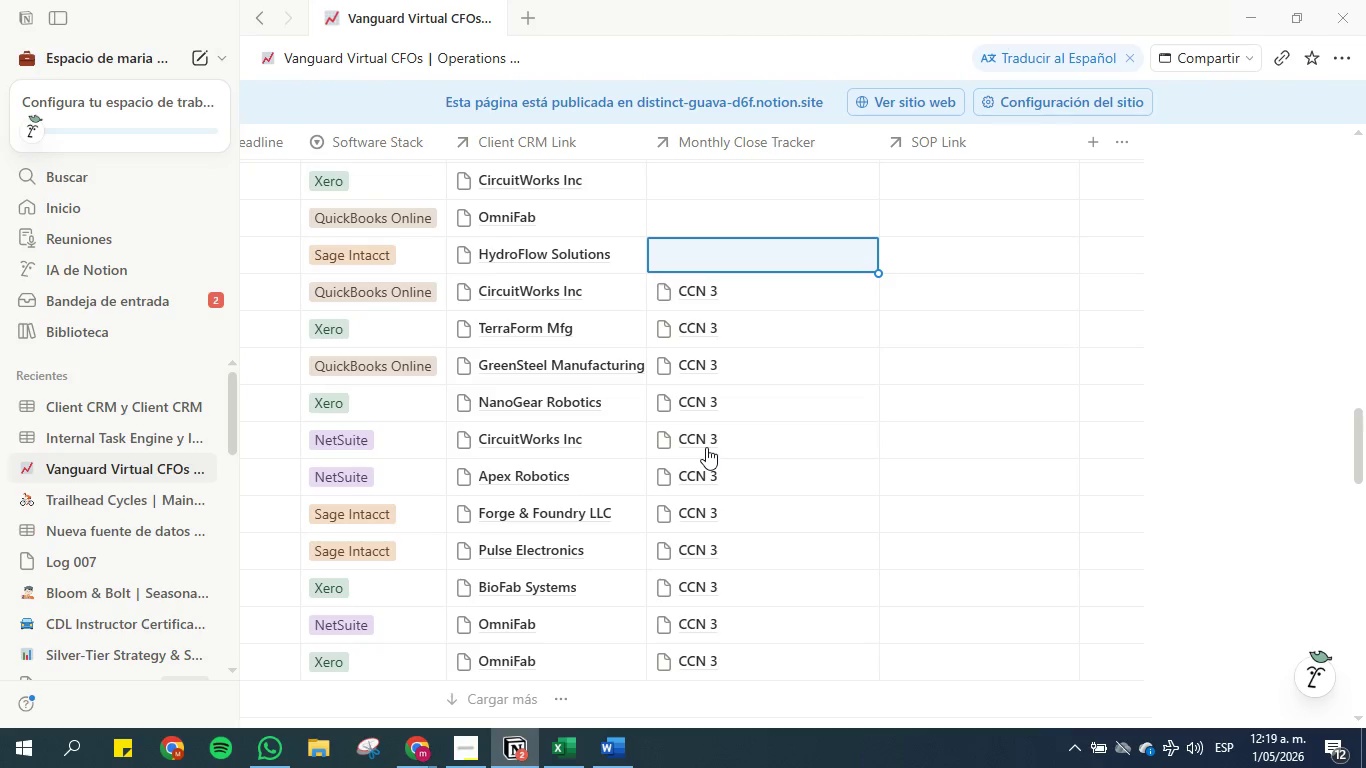 
key(Control+V)
 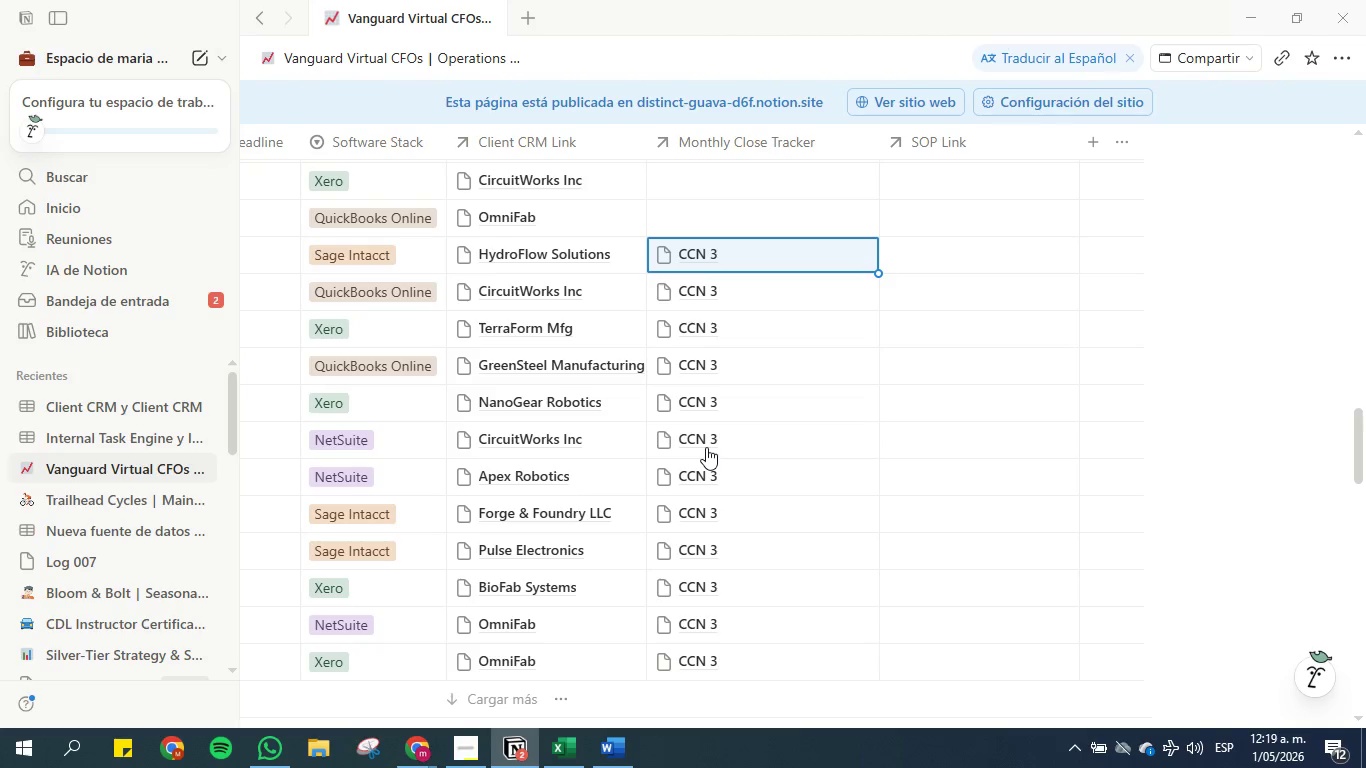 
key(ArrowUp)
 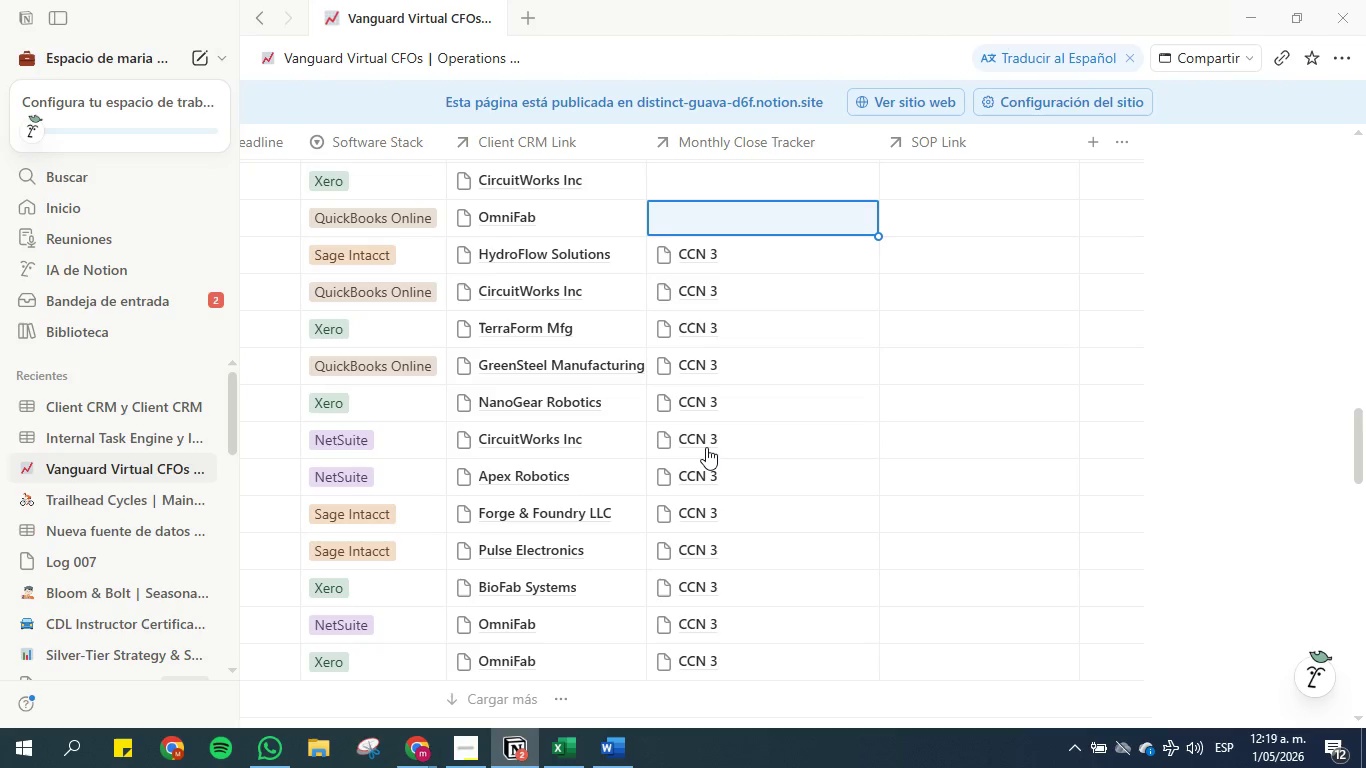 
key(Control+V)
 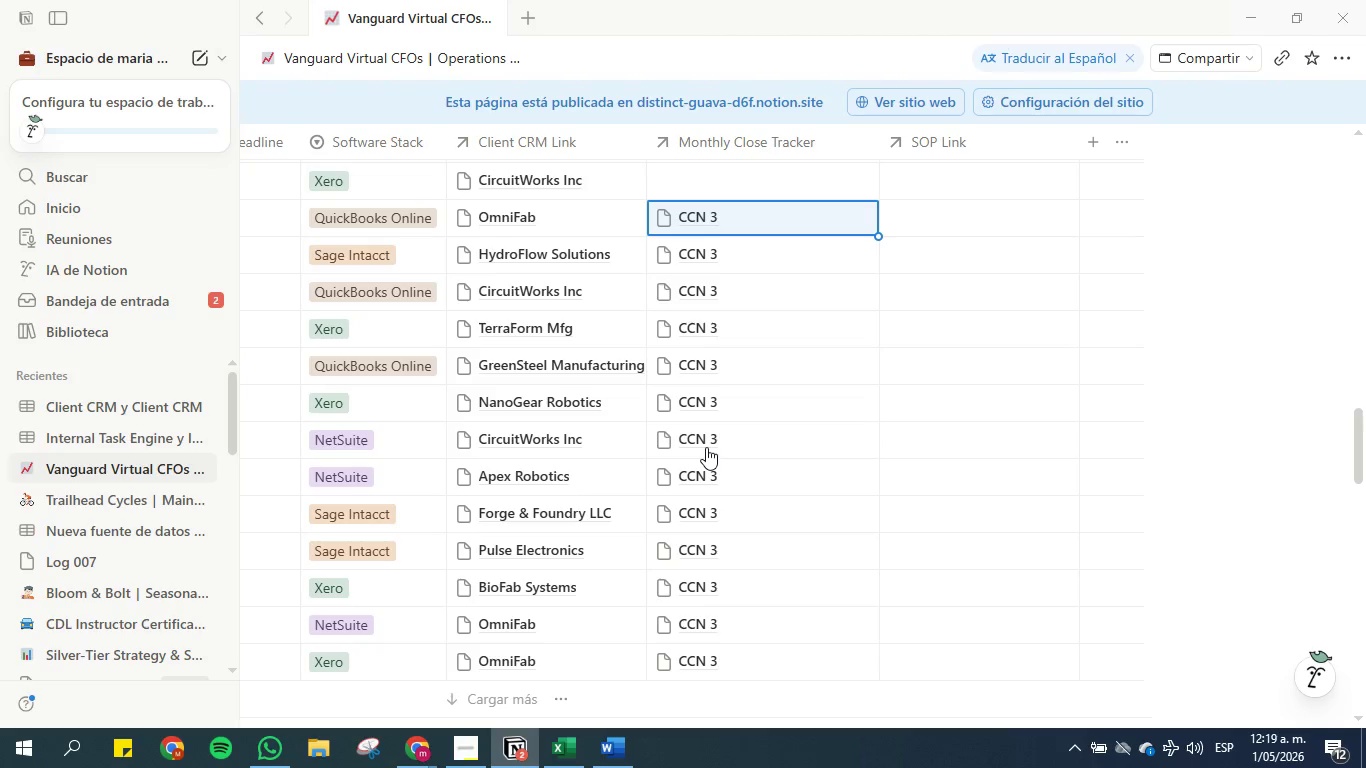 
key(ArrowUp)
 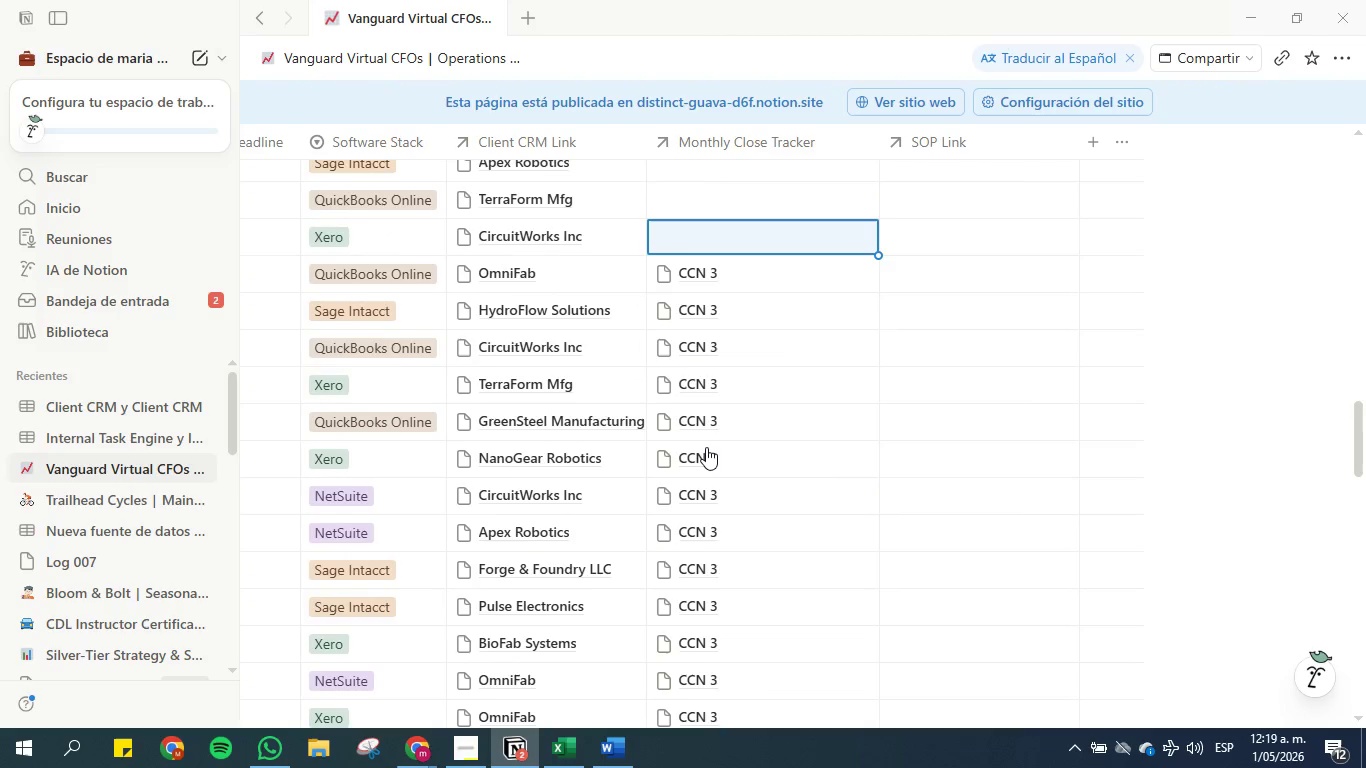 
key(Control+ControlLeft)
 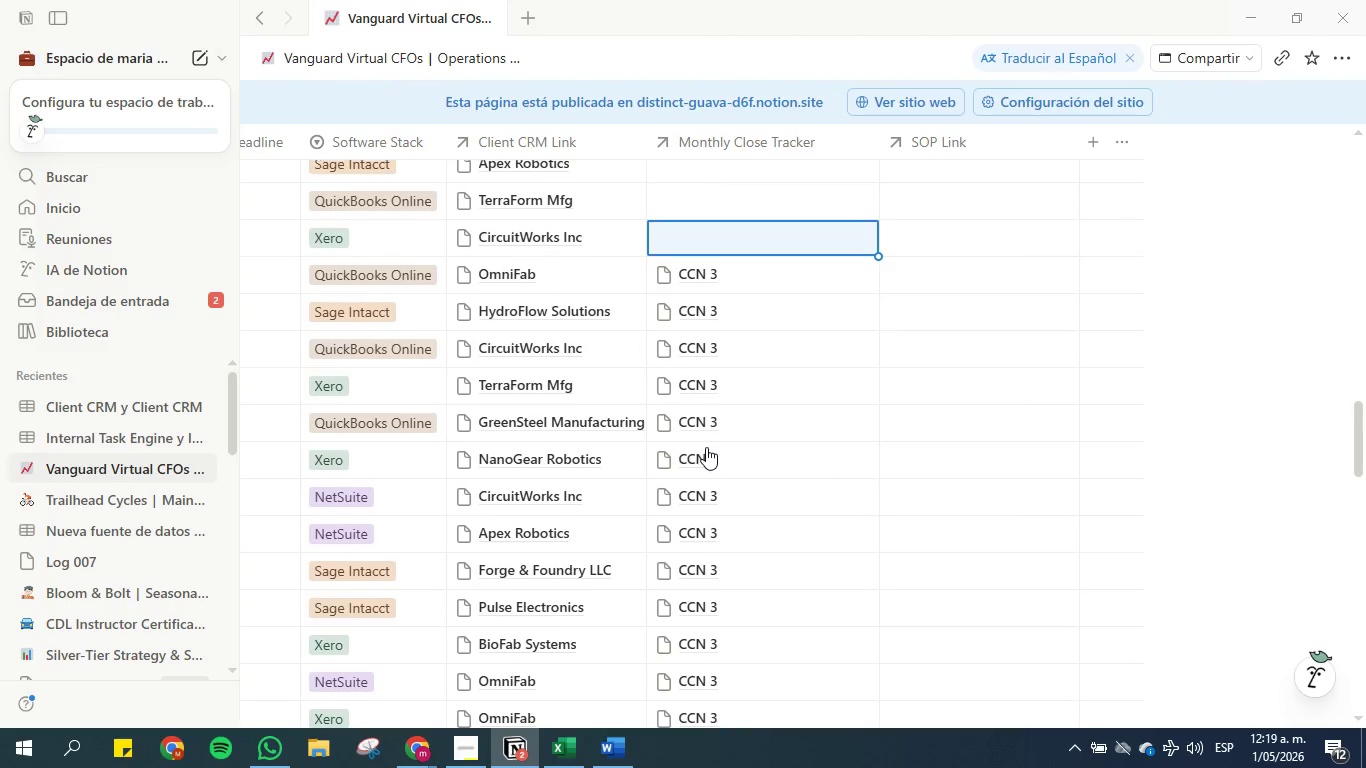 
key(Control+V)
 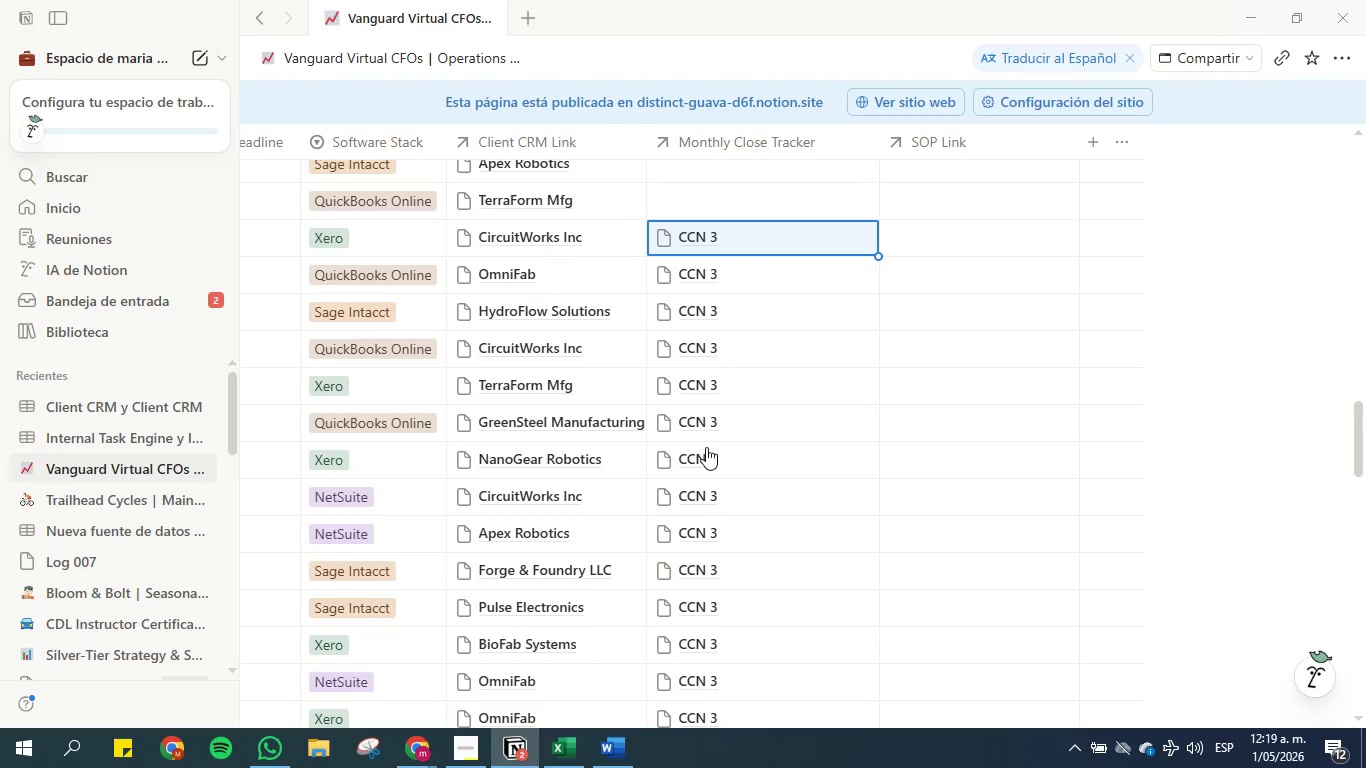 
key(ArrowUp)
 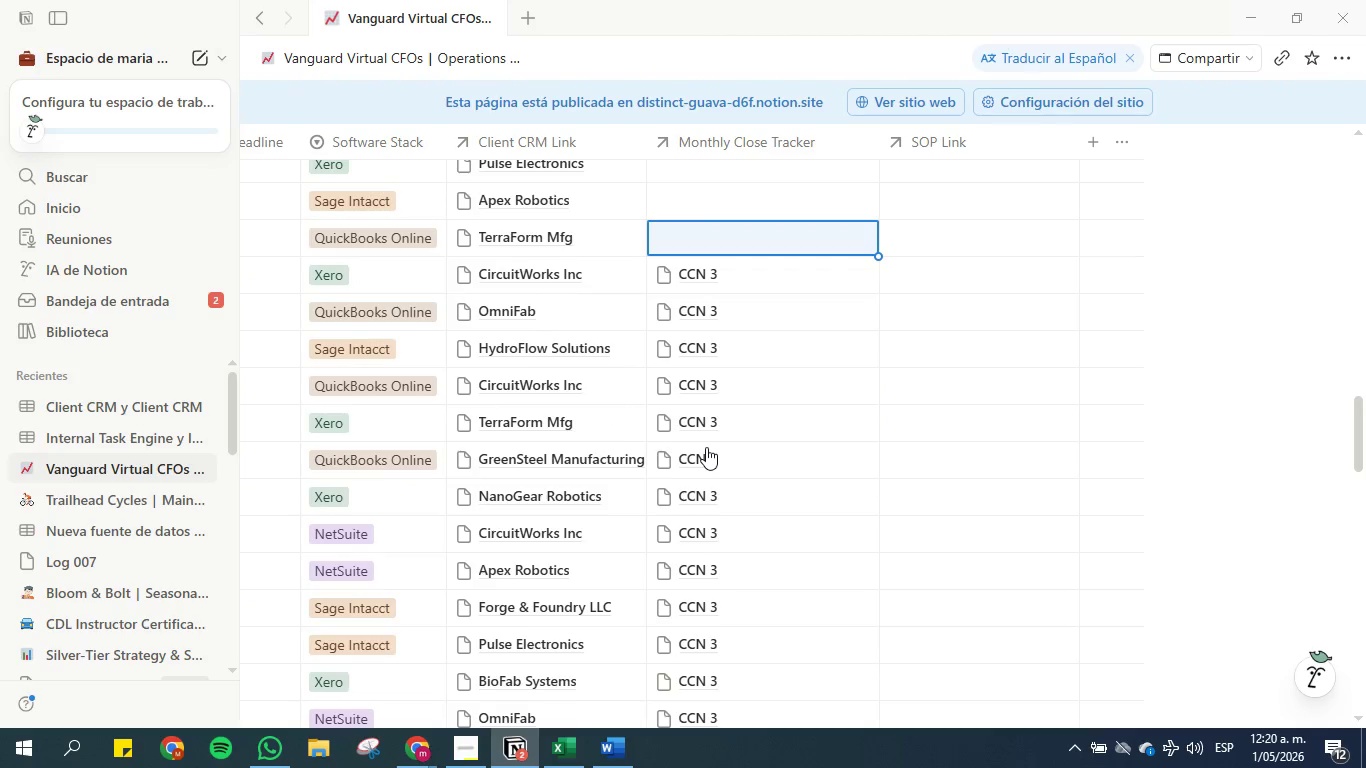 
key(Control+V)
 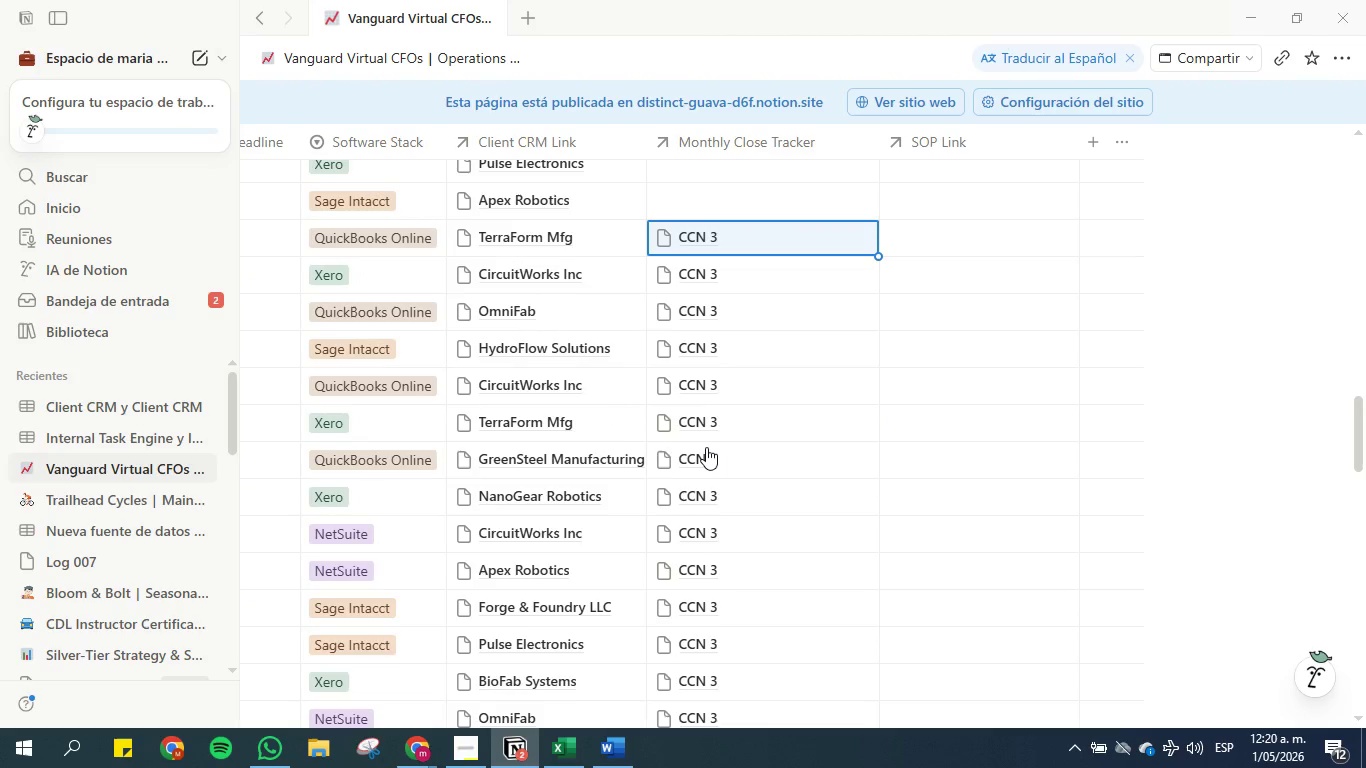 
key(ArrowUp)
 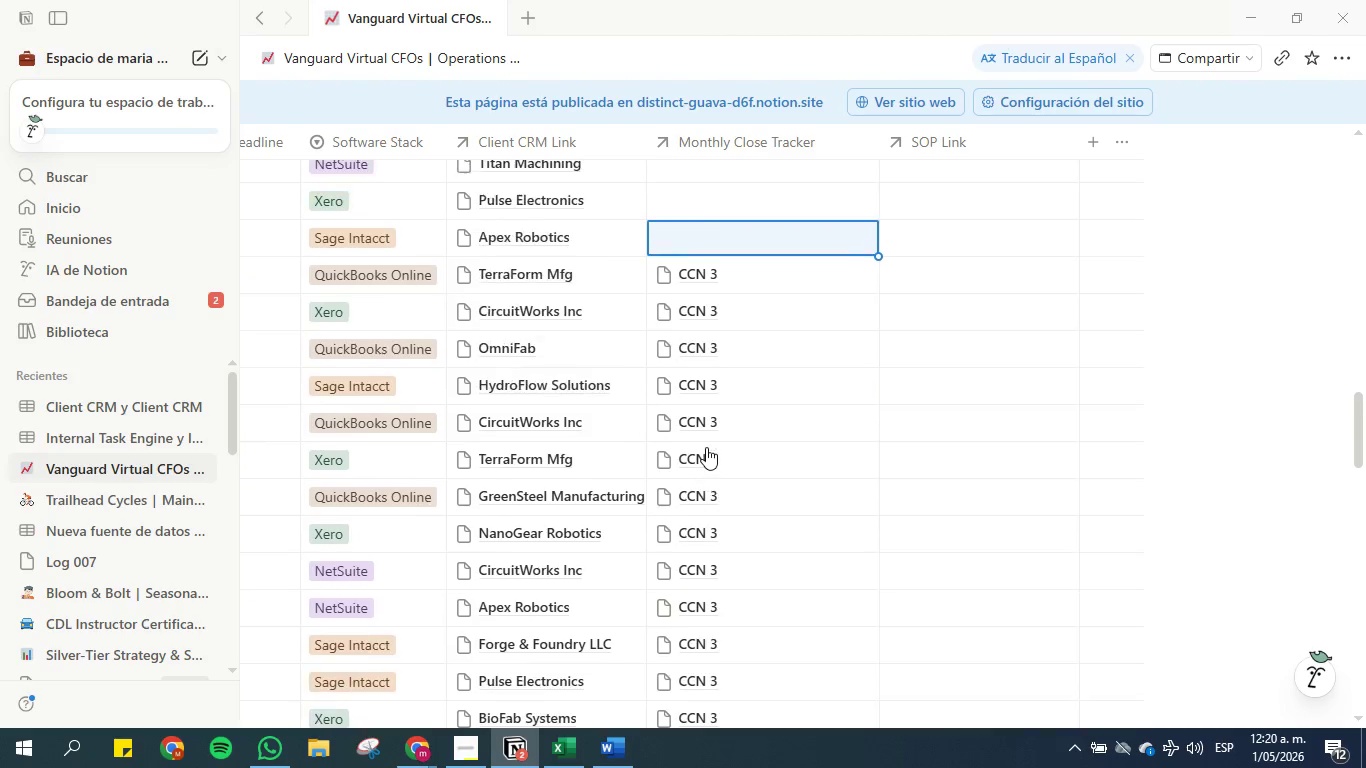 
key(Control+V)
 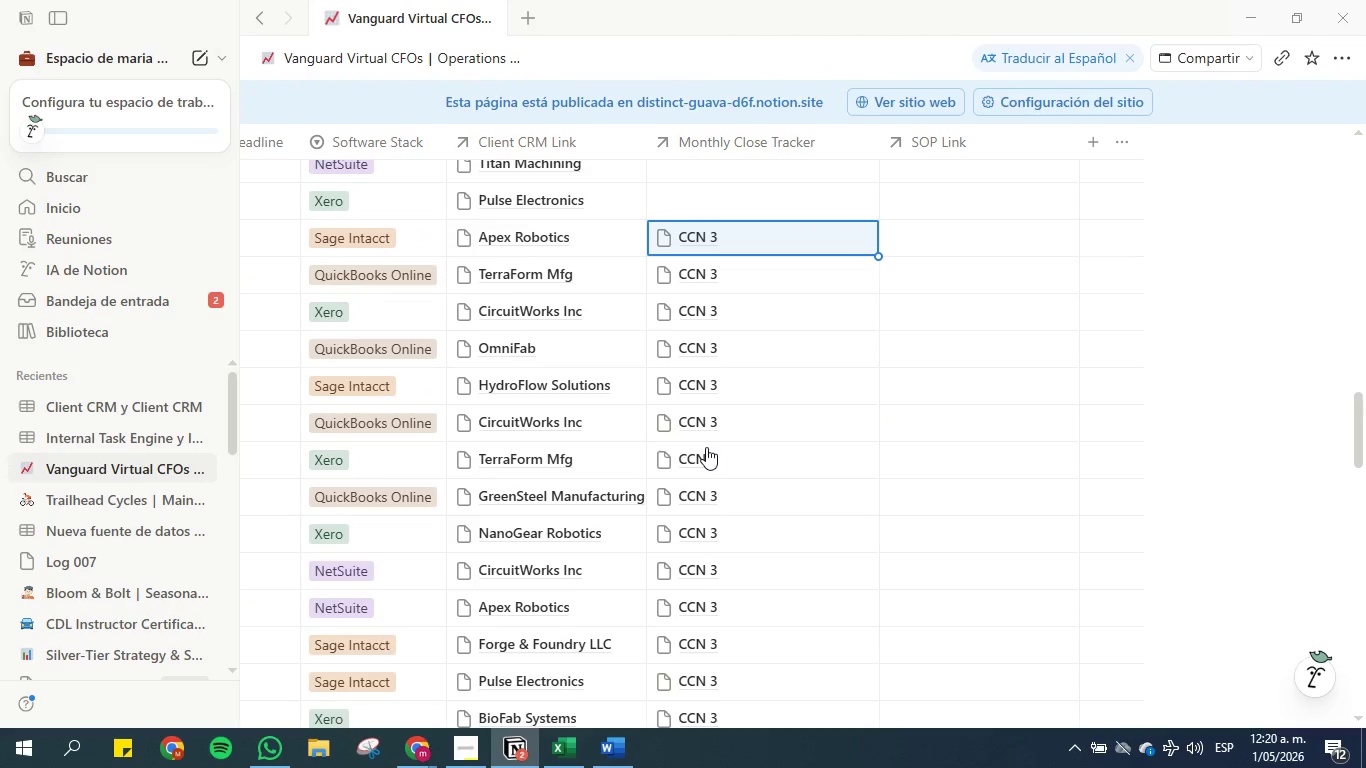 
key(ArrowUp)
 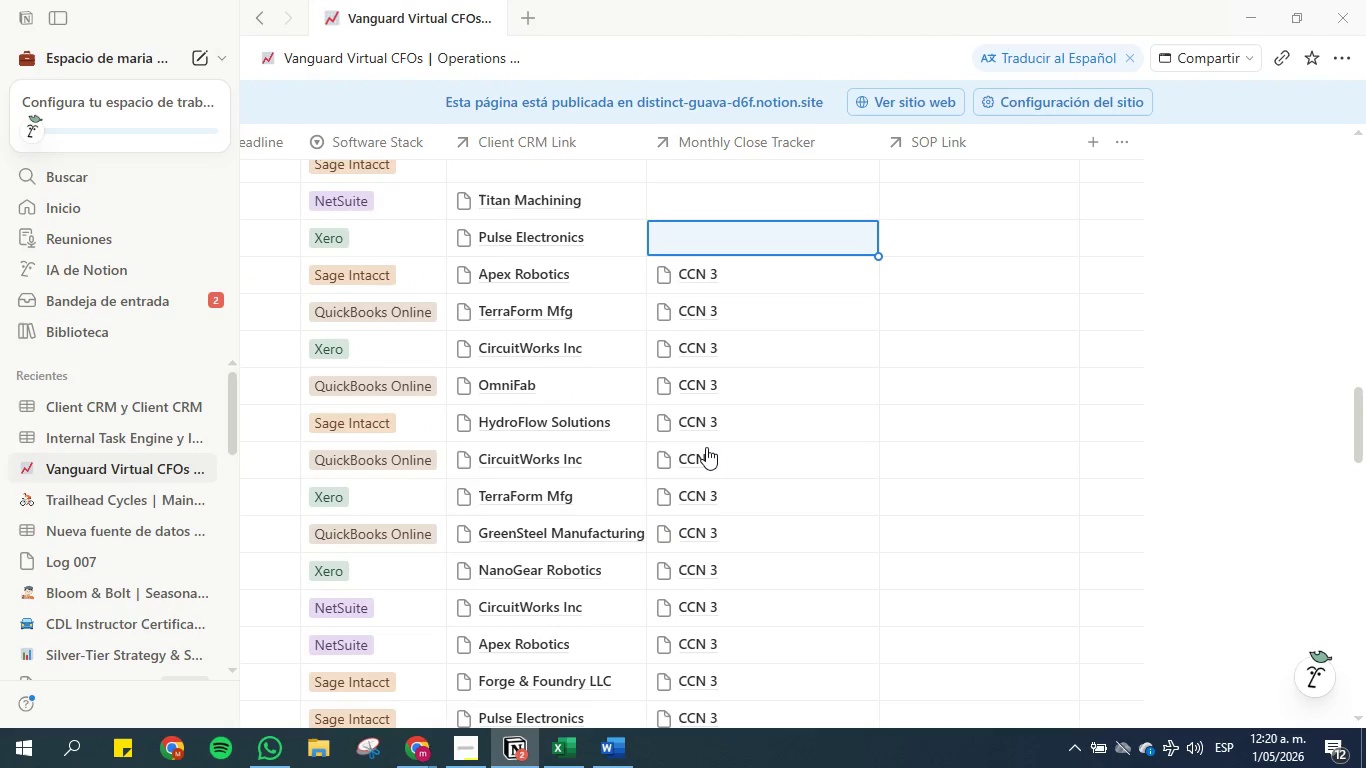 
key(Control+V)
 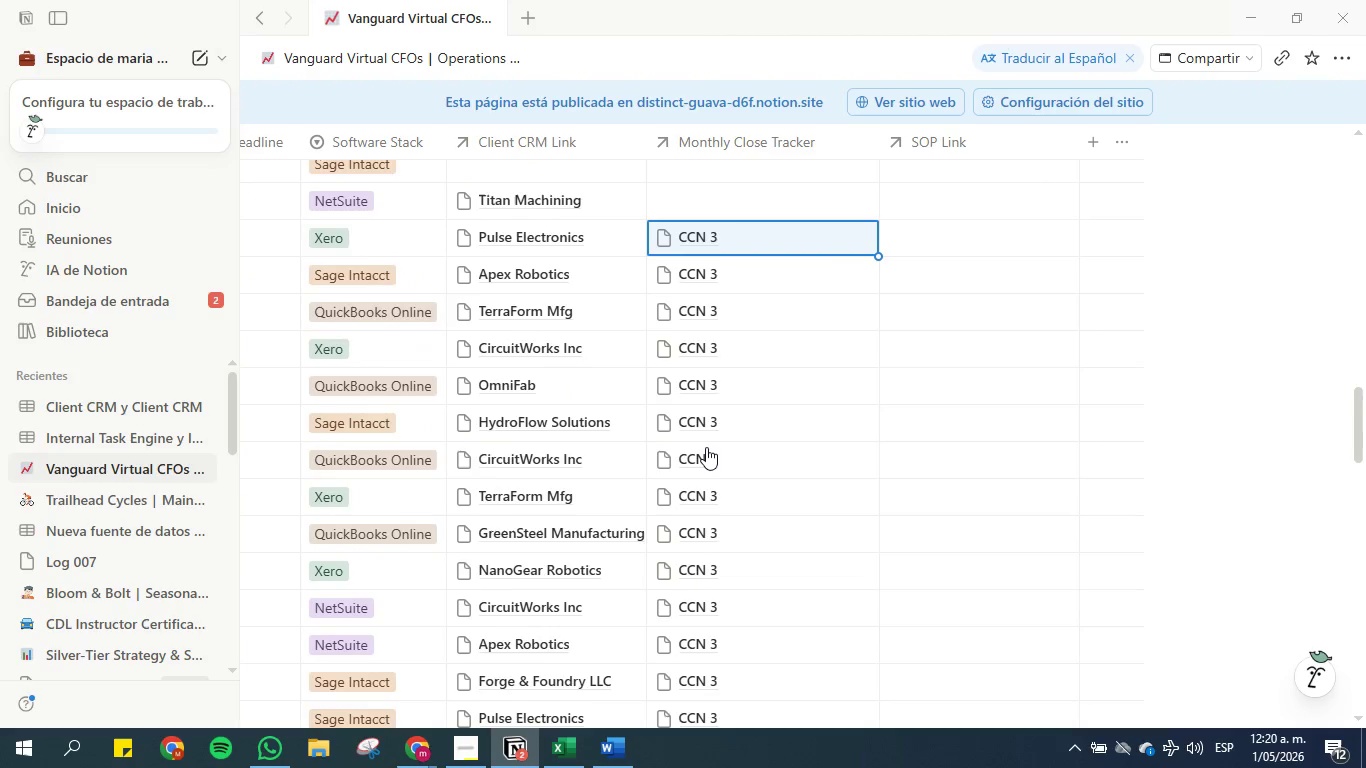 
key(ArrowUp)
 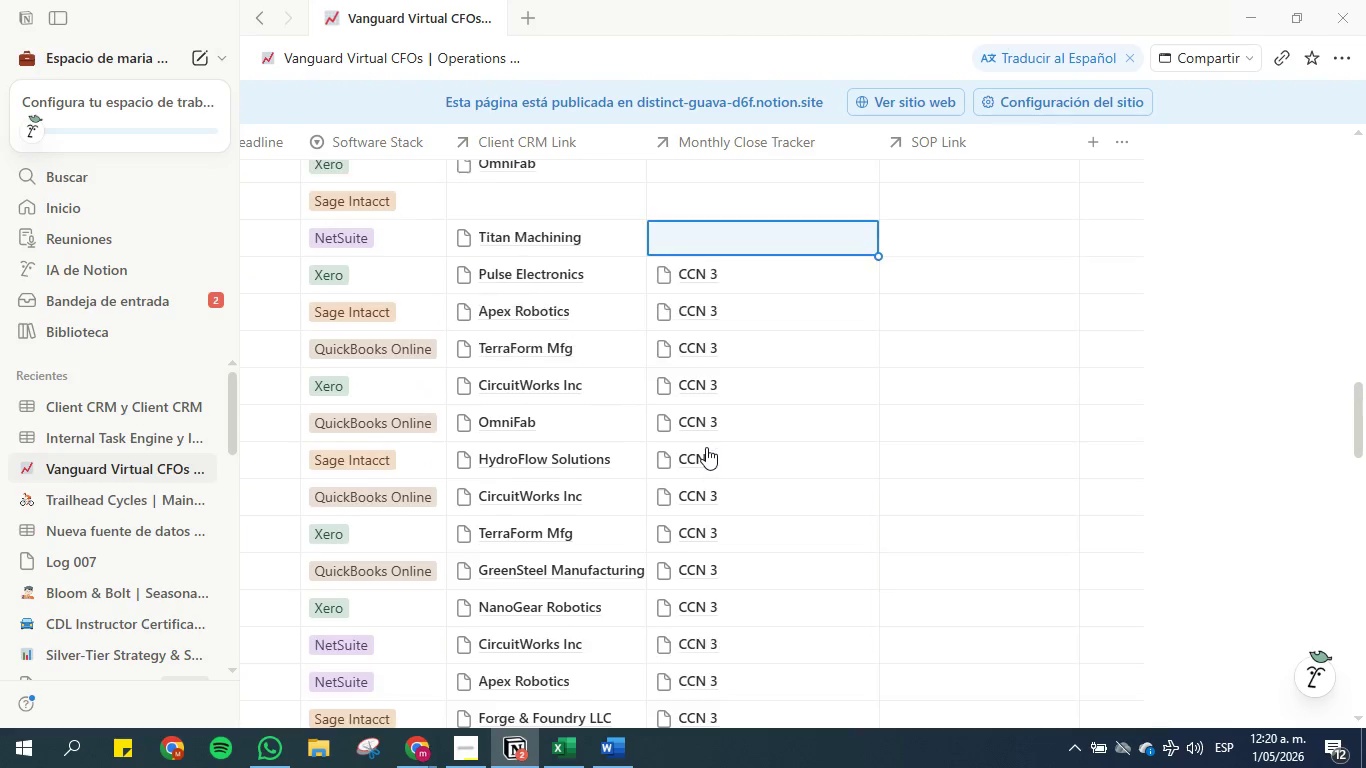 
key(Control+V)
 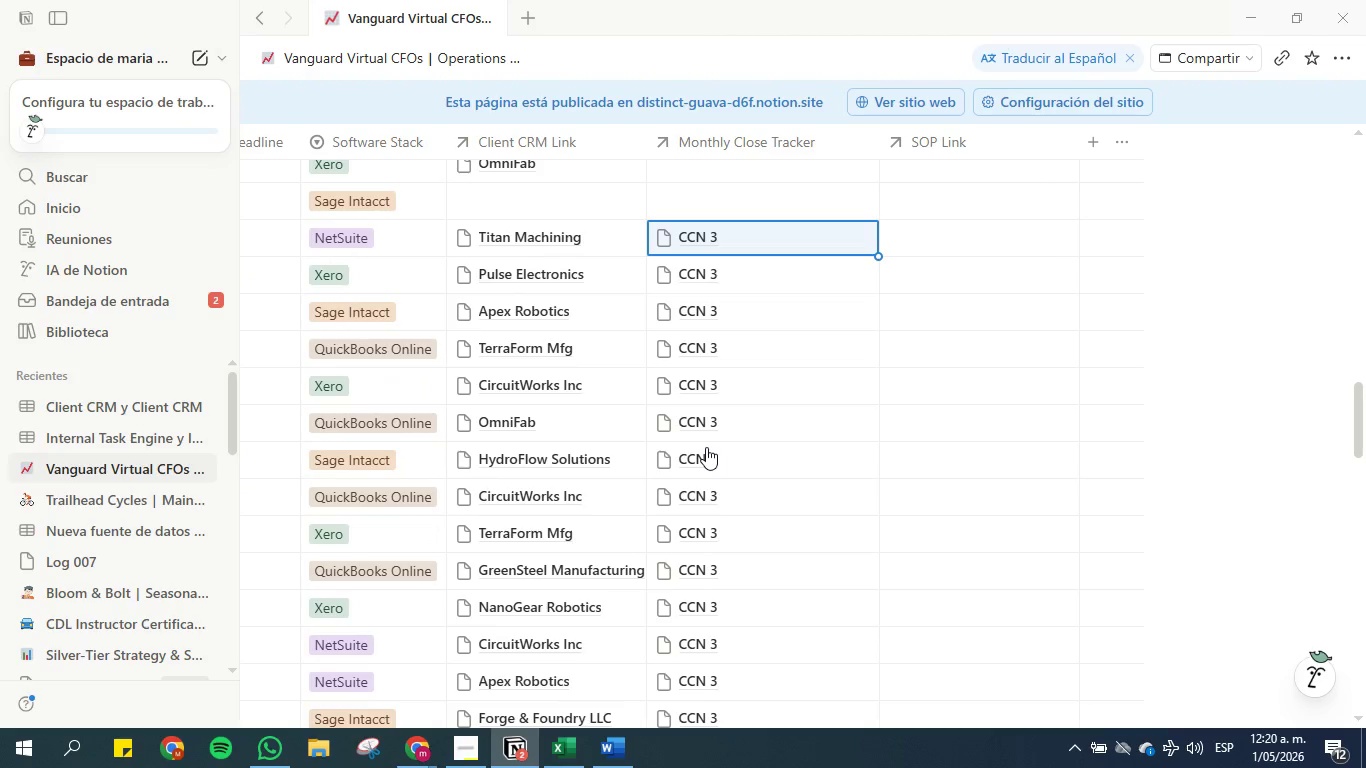 
key(ArrowUp)
 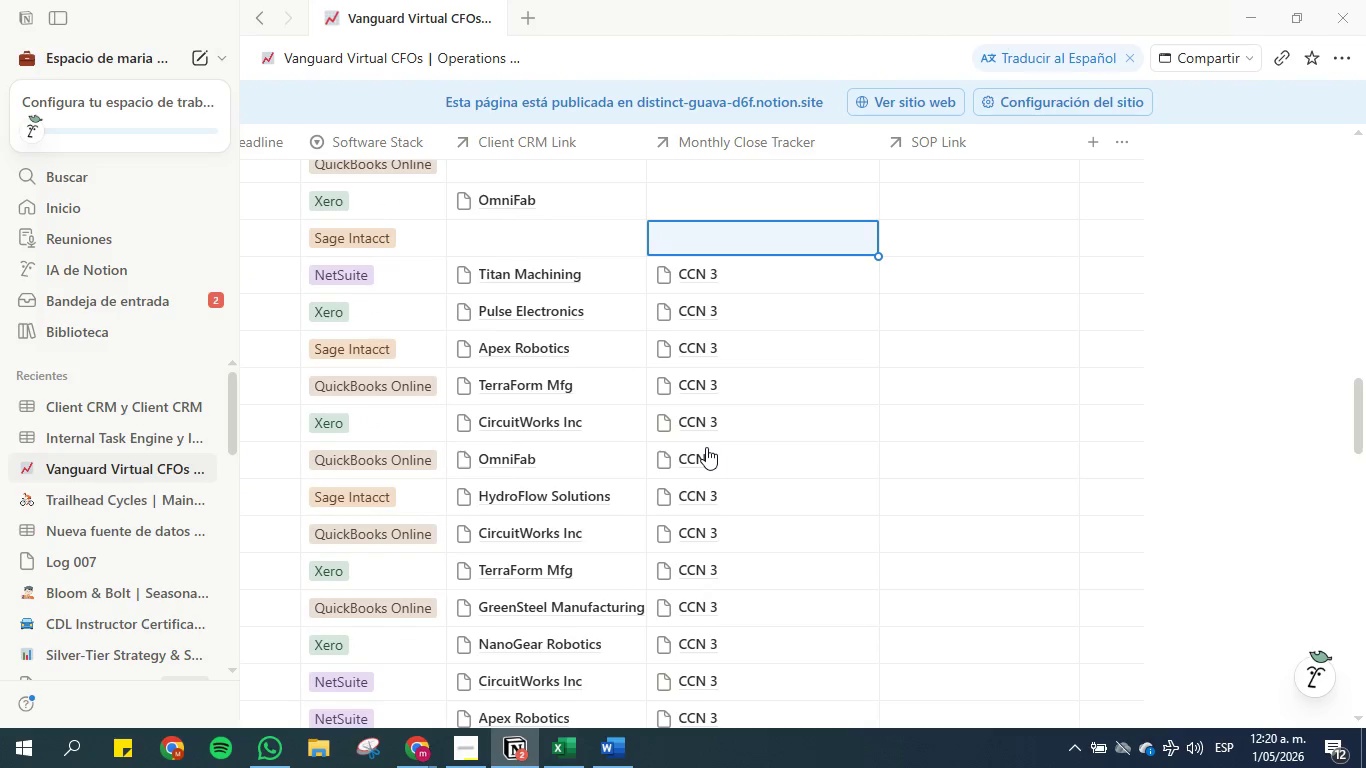 
key(Control+V)
 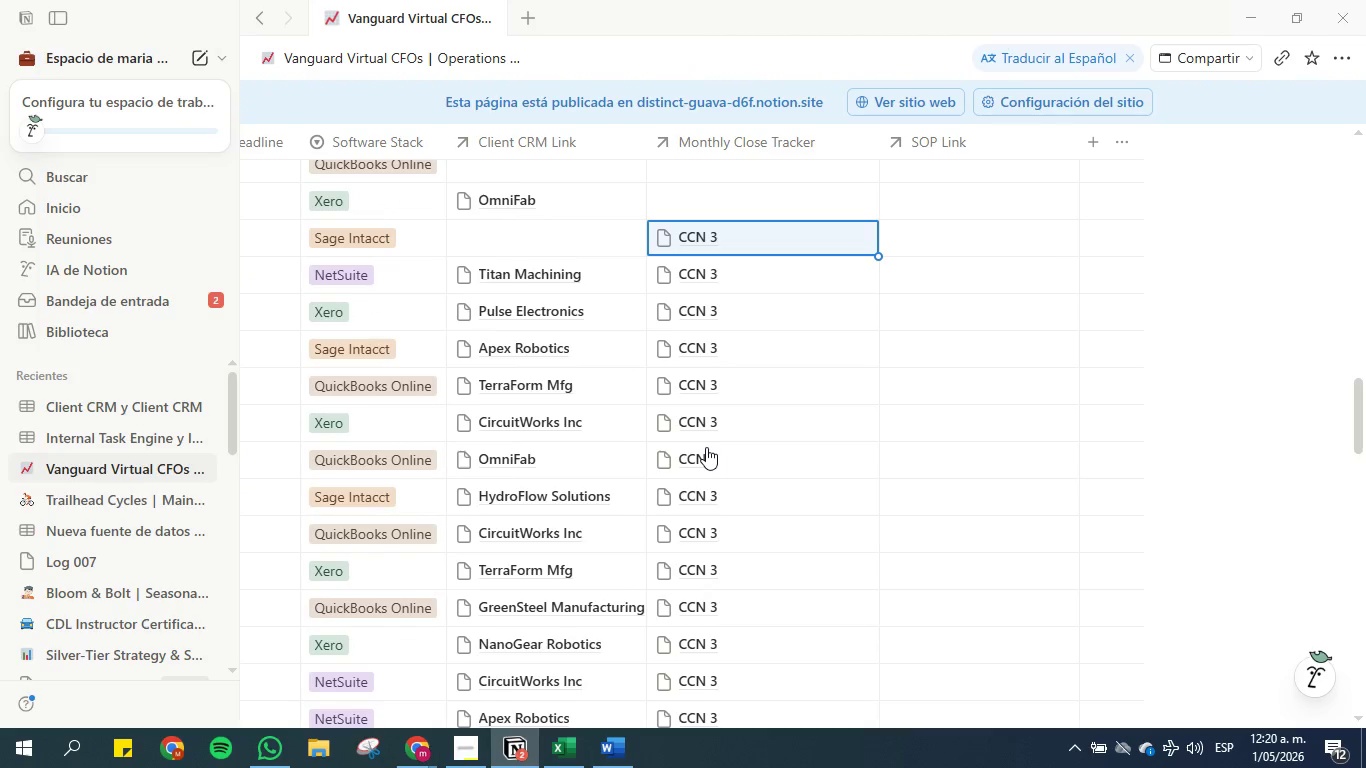 
key(ArrowUp)
 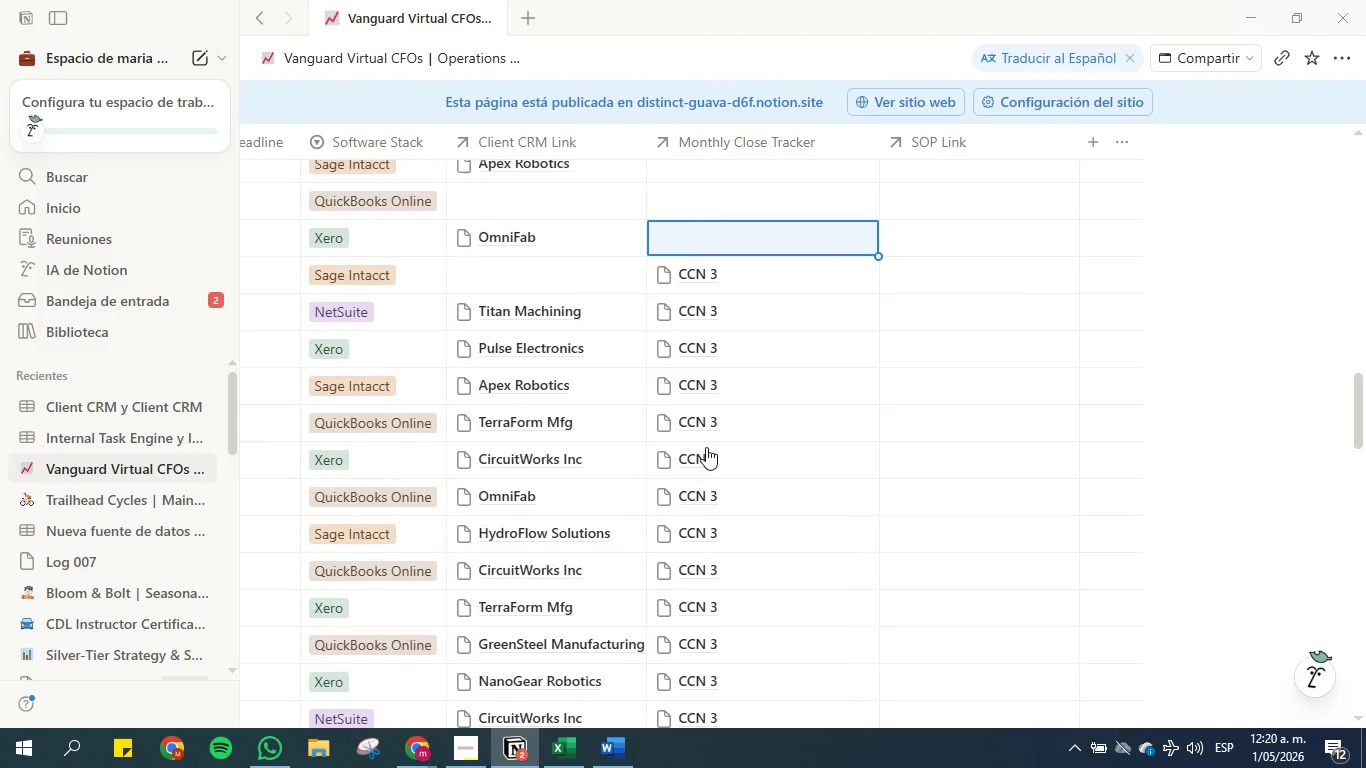 
key(Control+V)
 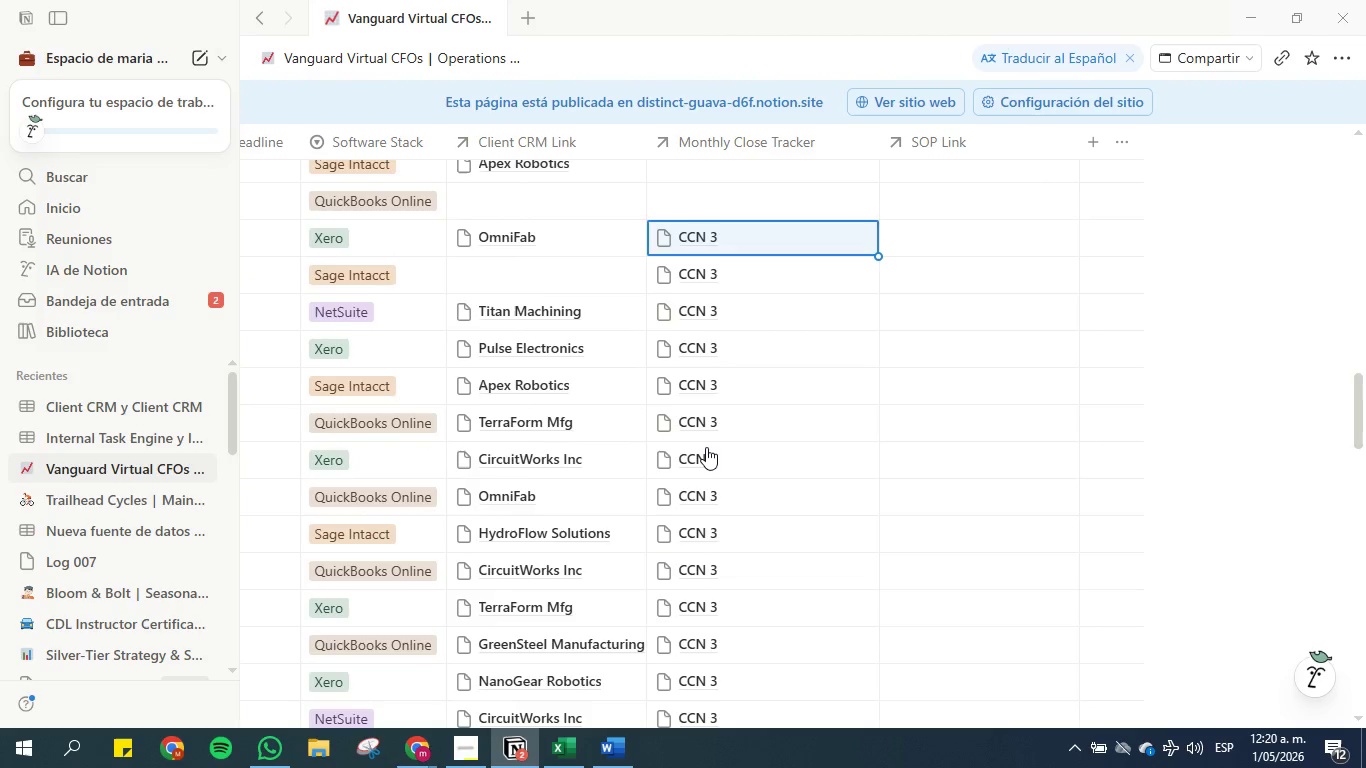 
key(ArrowUp)
 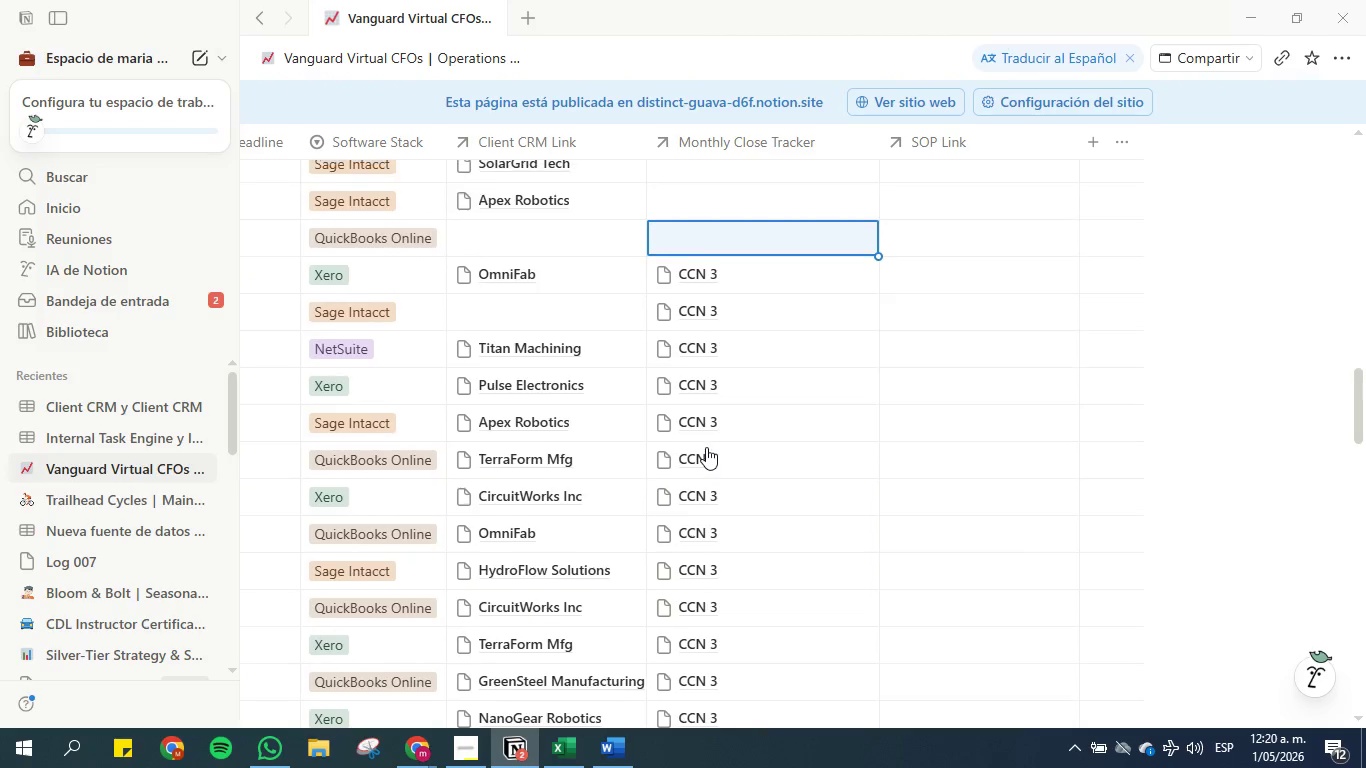 
key(Control+V)
 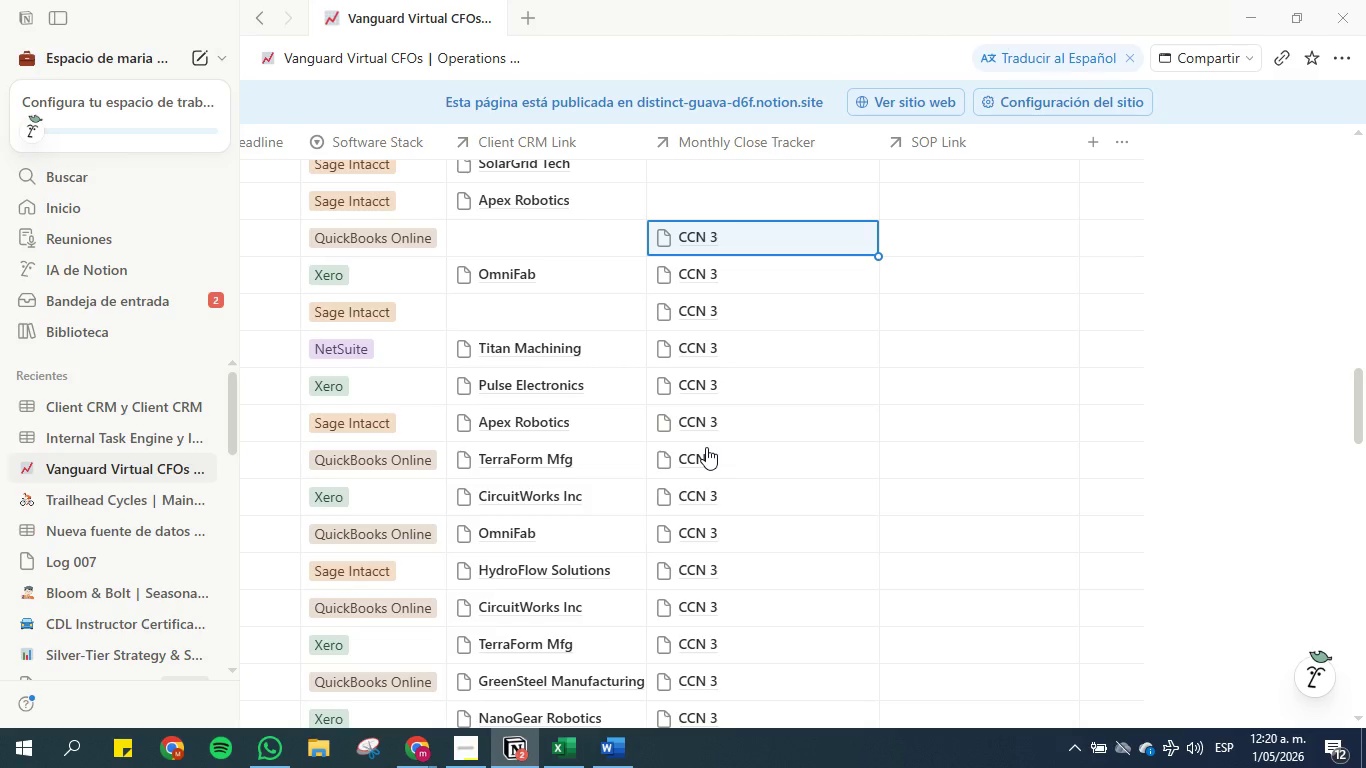 
key(ArrowUp)
 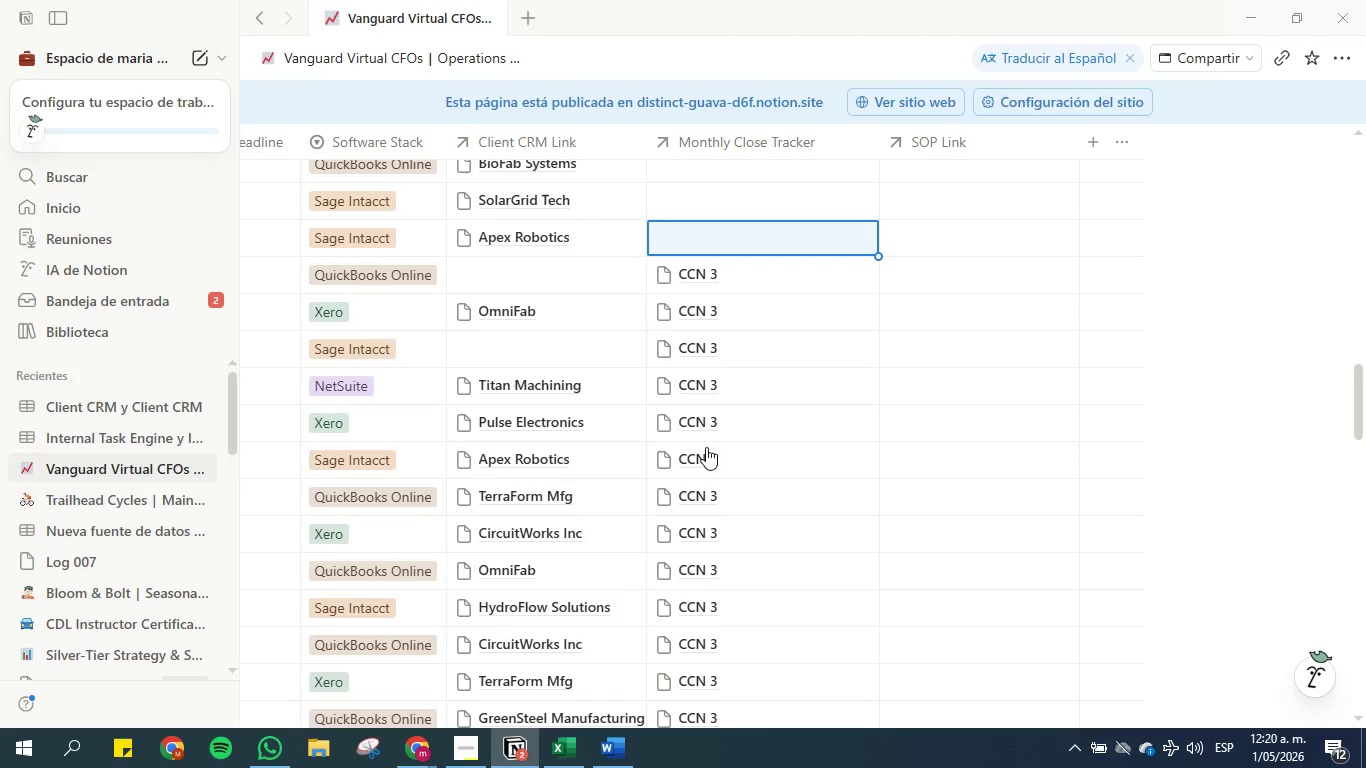 
key(Control+V)
 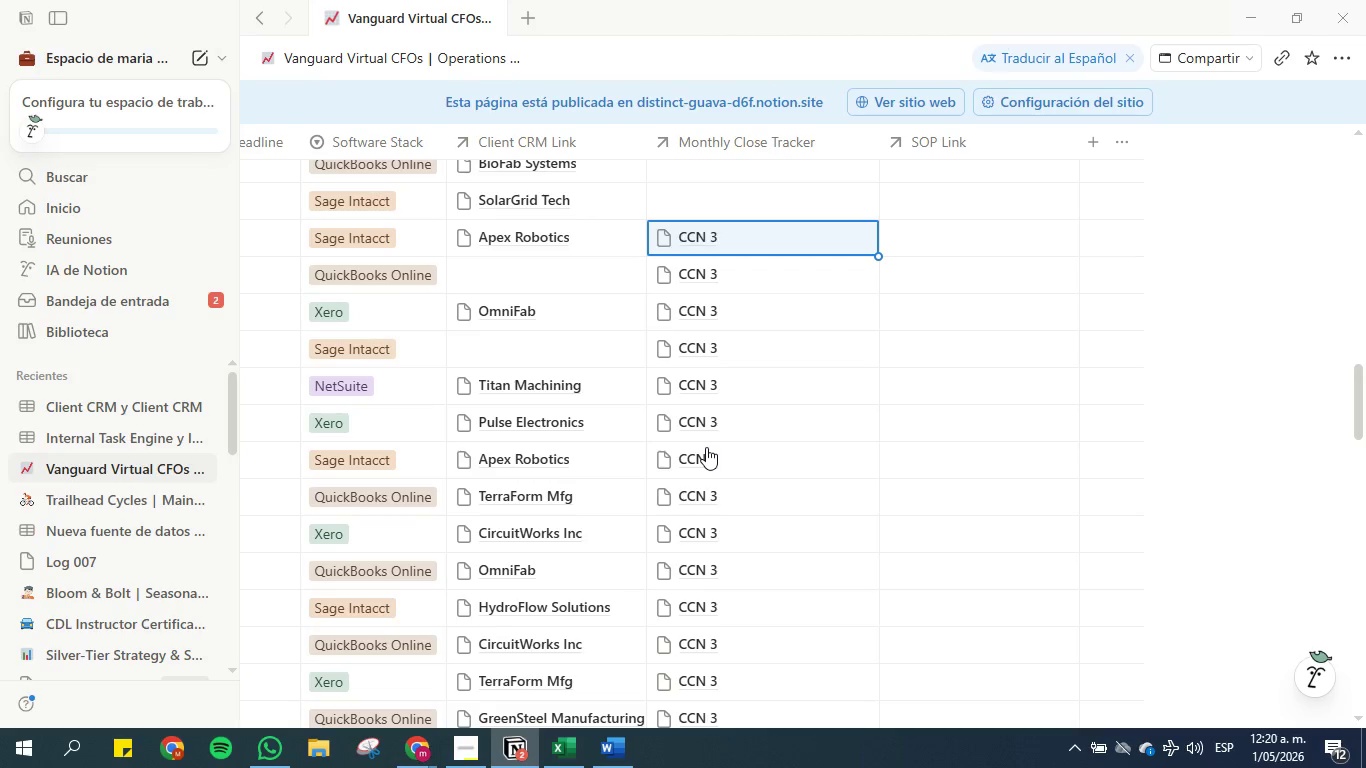 
key(Control+ArrowUp)
 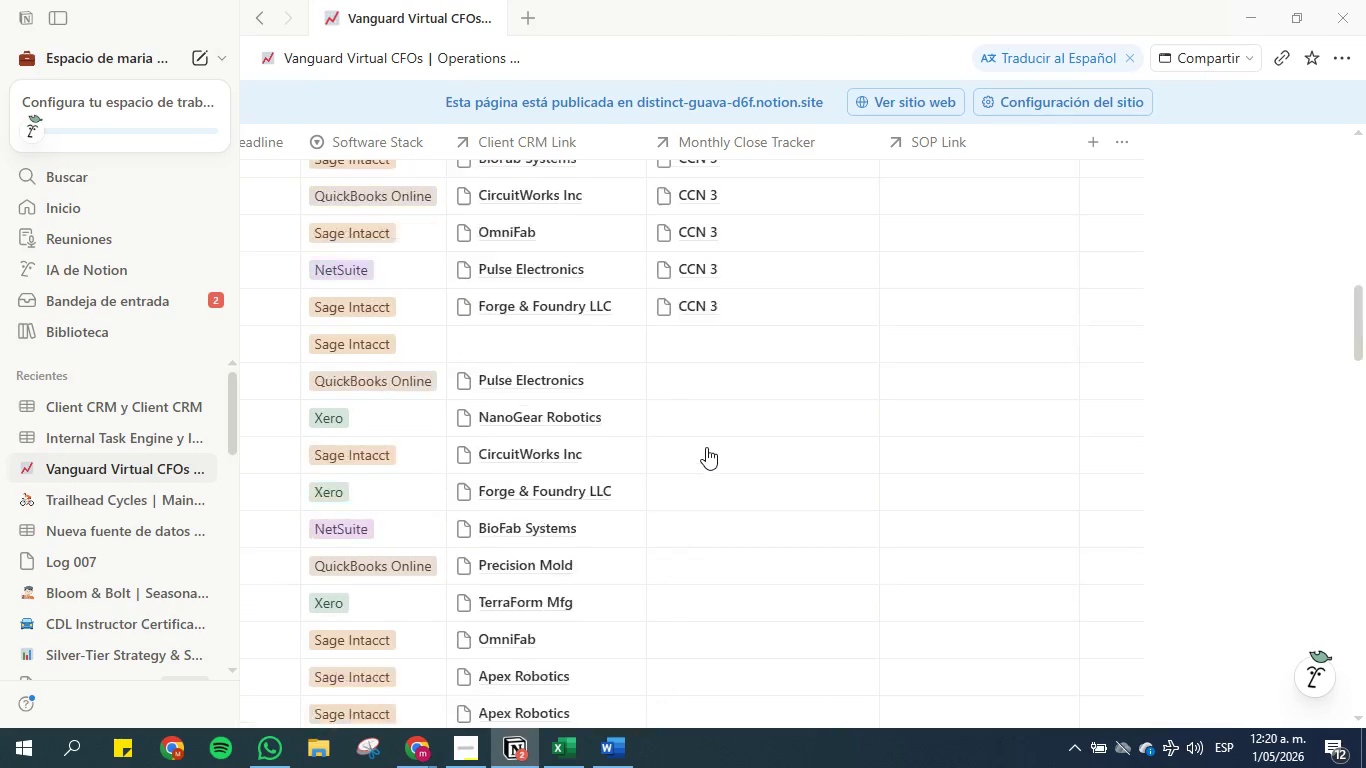 
key(Control+V)
 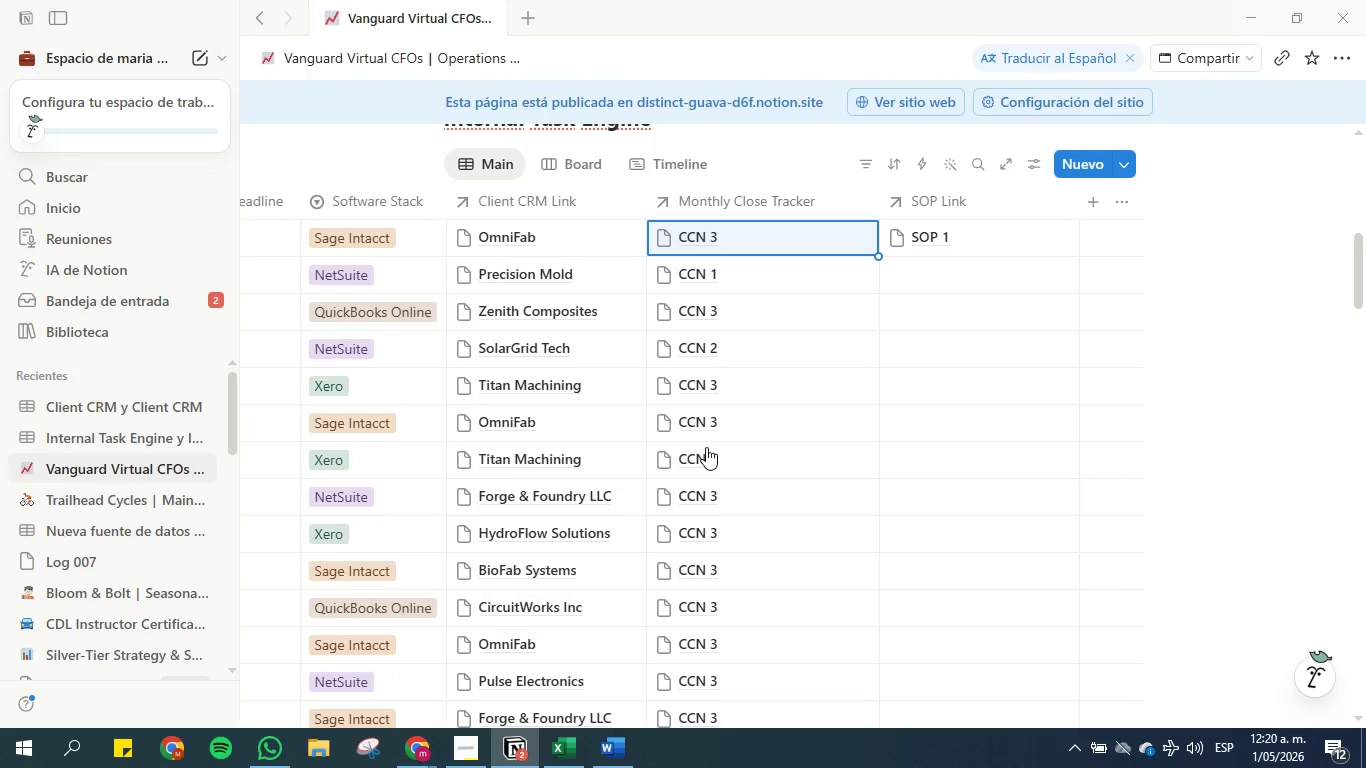 
key(ArrowDown)
 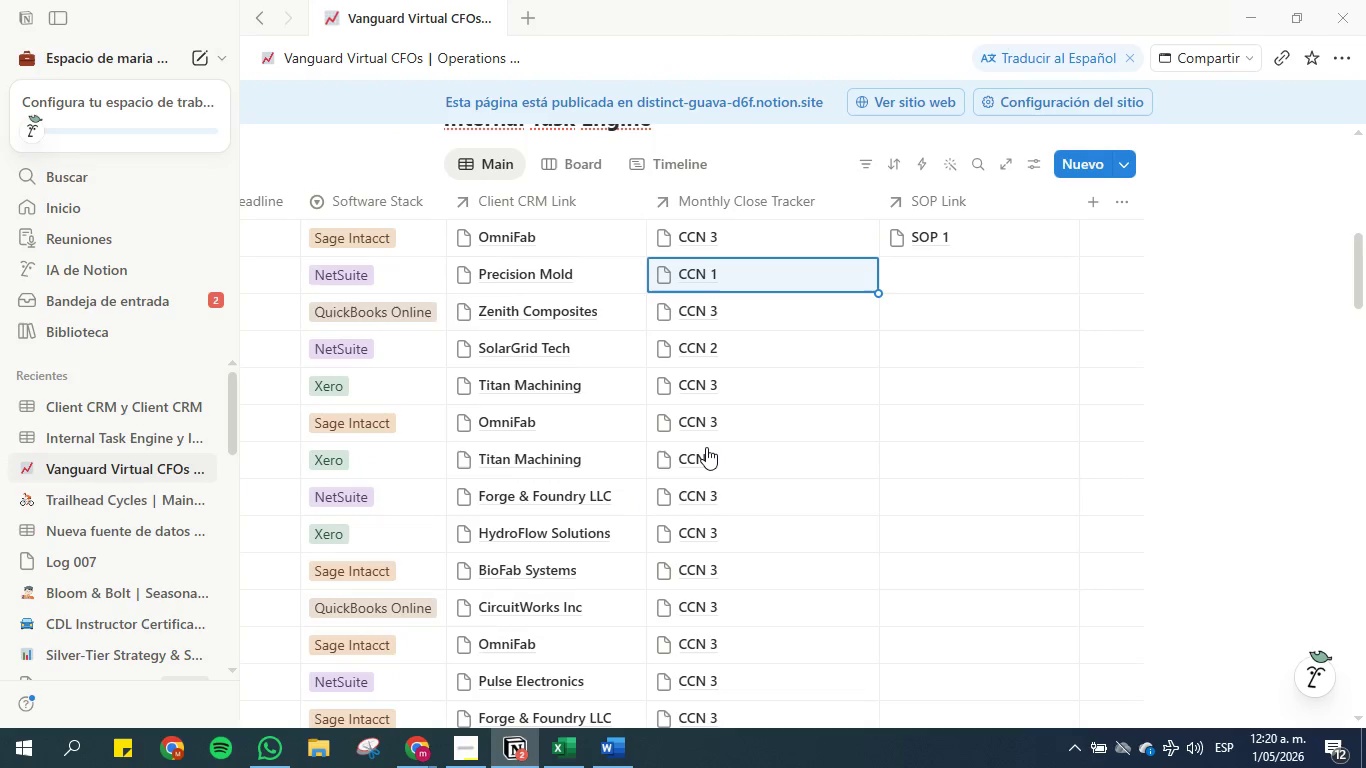 
hold_key(key=ArrowDown, duration=0.83)
 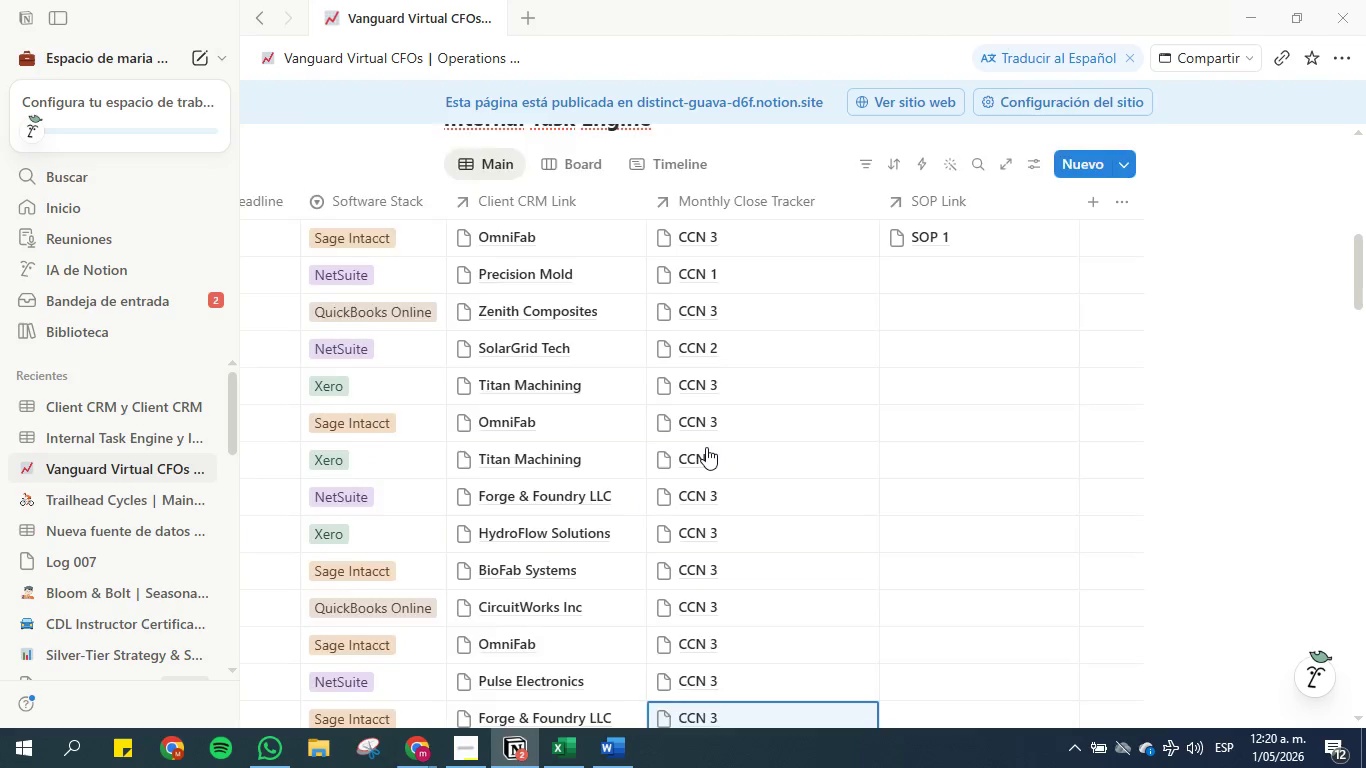 
key(ArrowDown)
 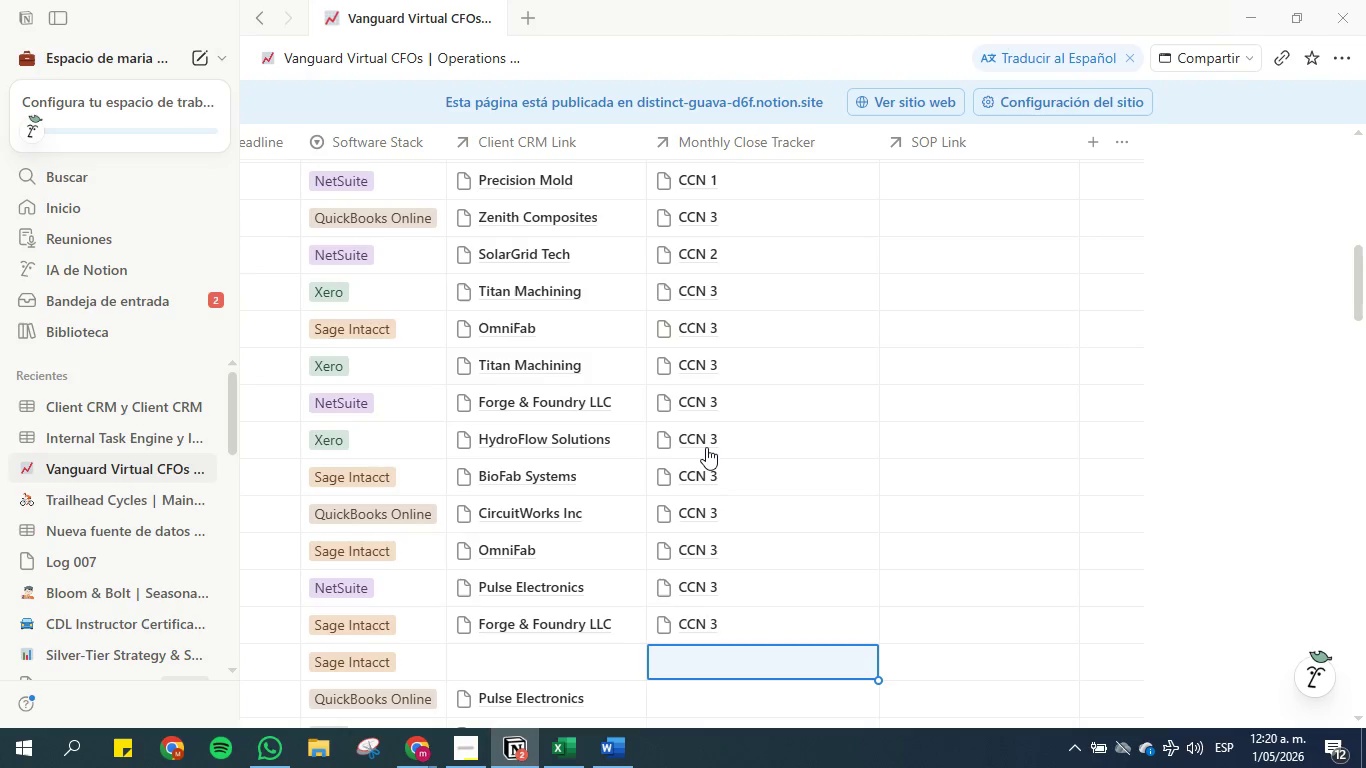 
key(ArrowUp)
 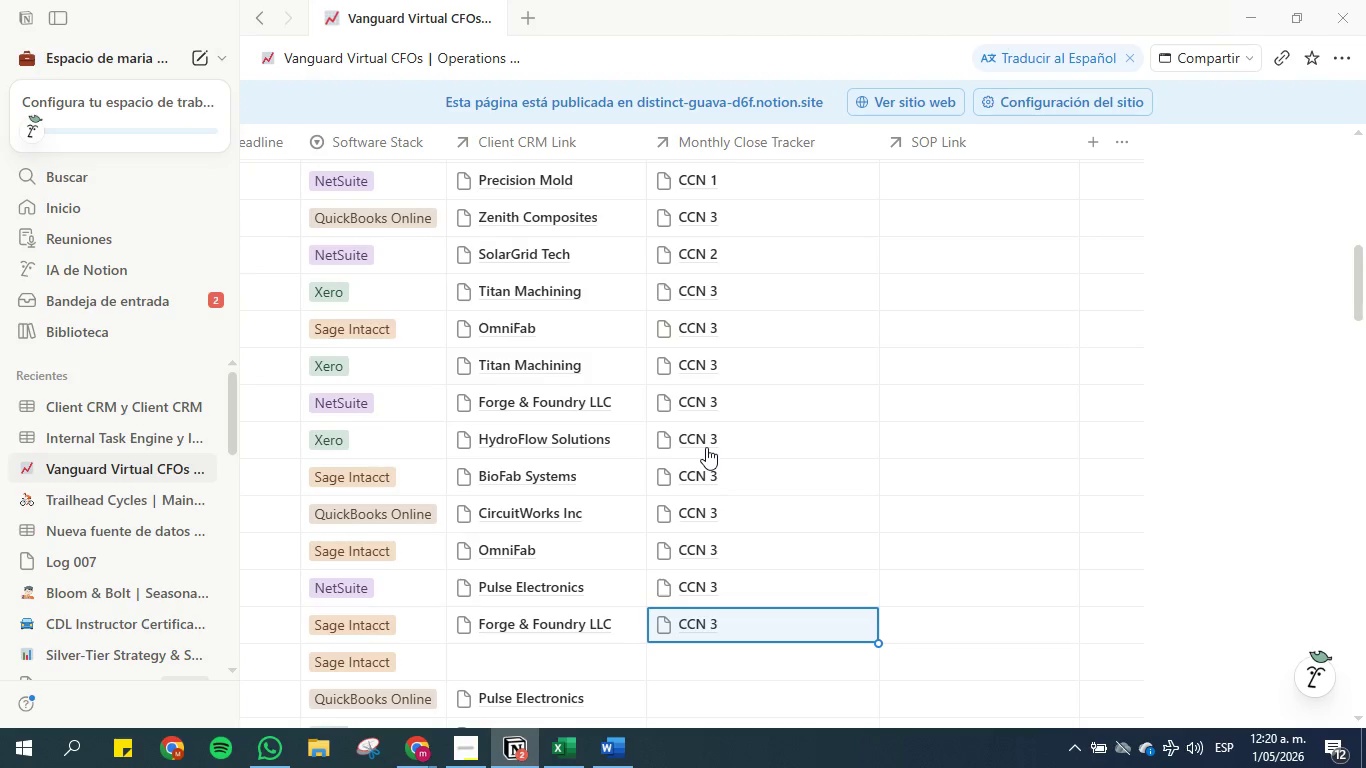 
key(ArrowDown)
 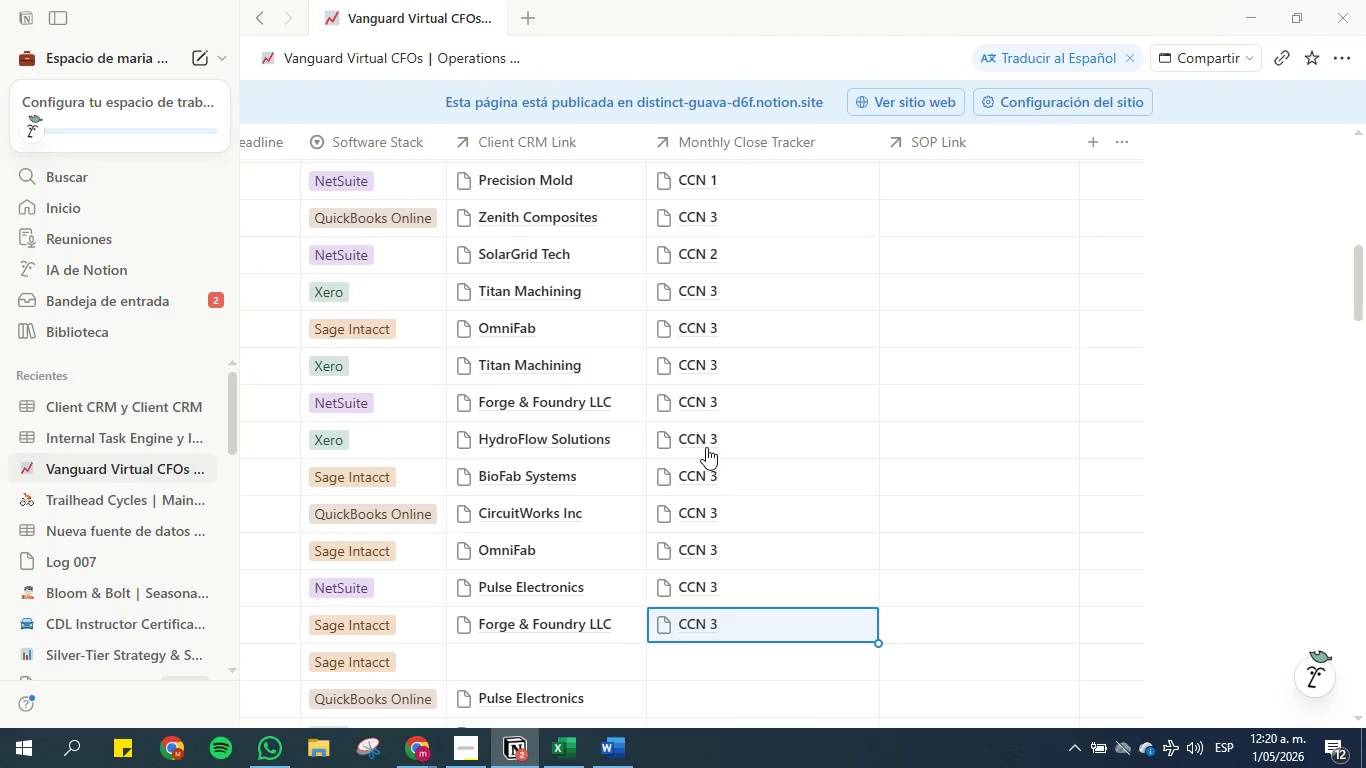 
key(Control+V)
 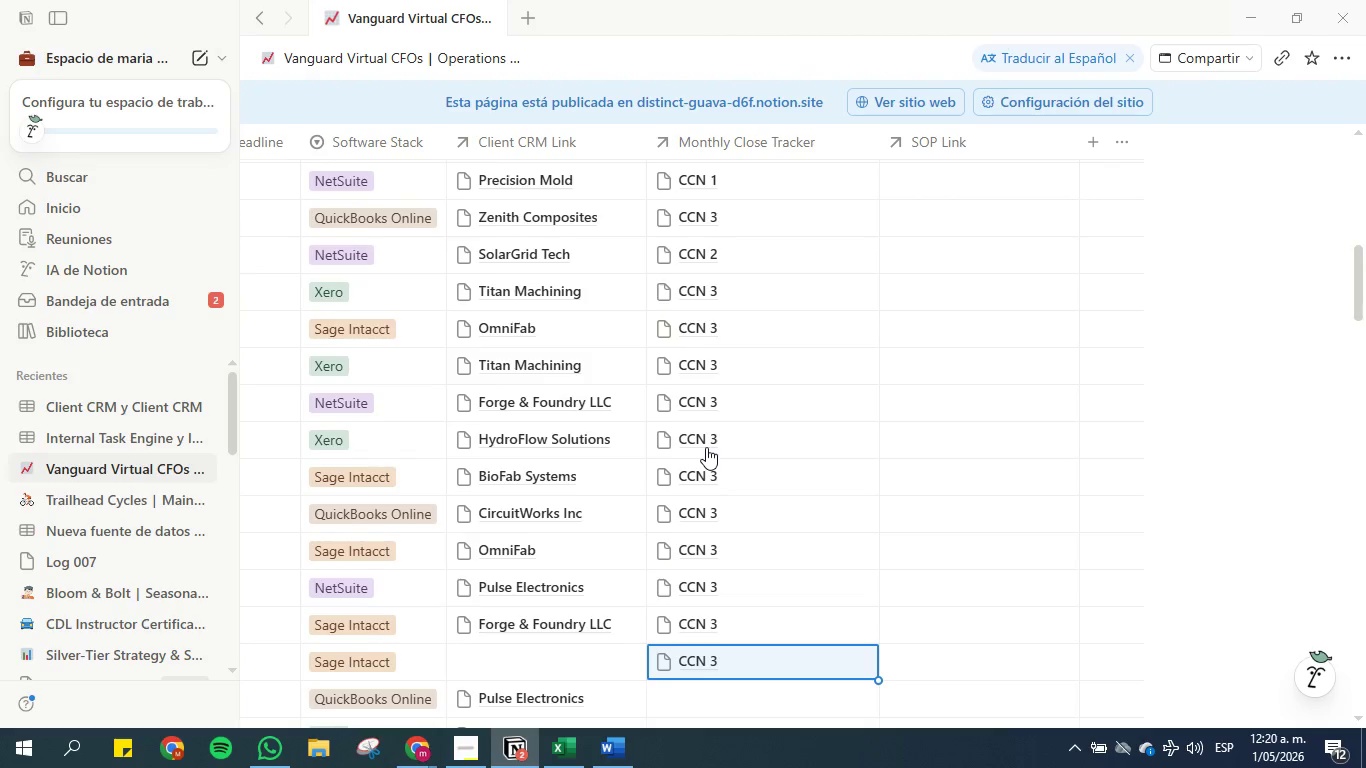 
key(ArrowDown)
 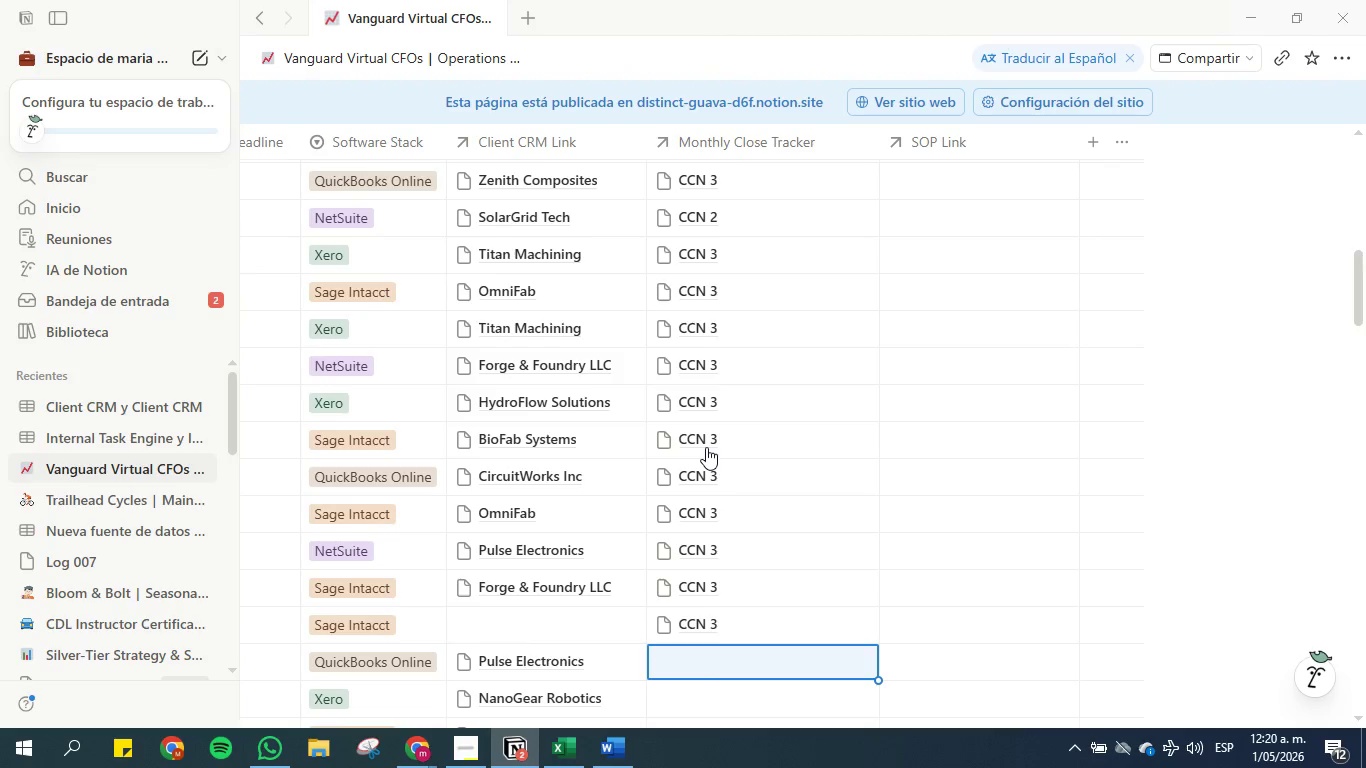 
key(Control+V)
 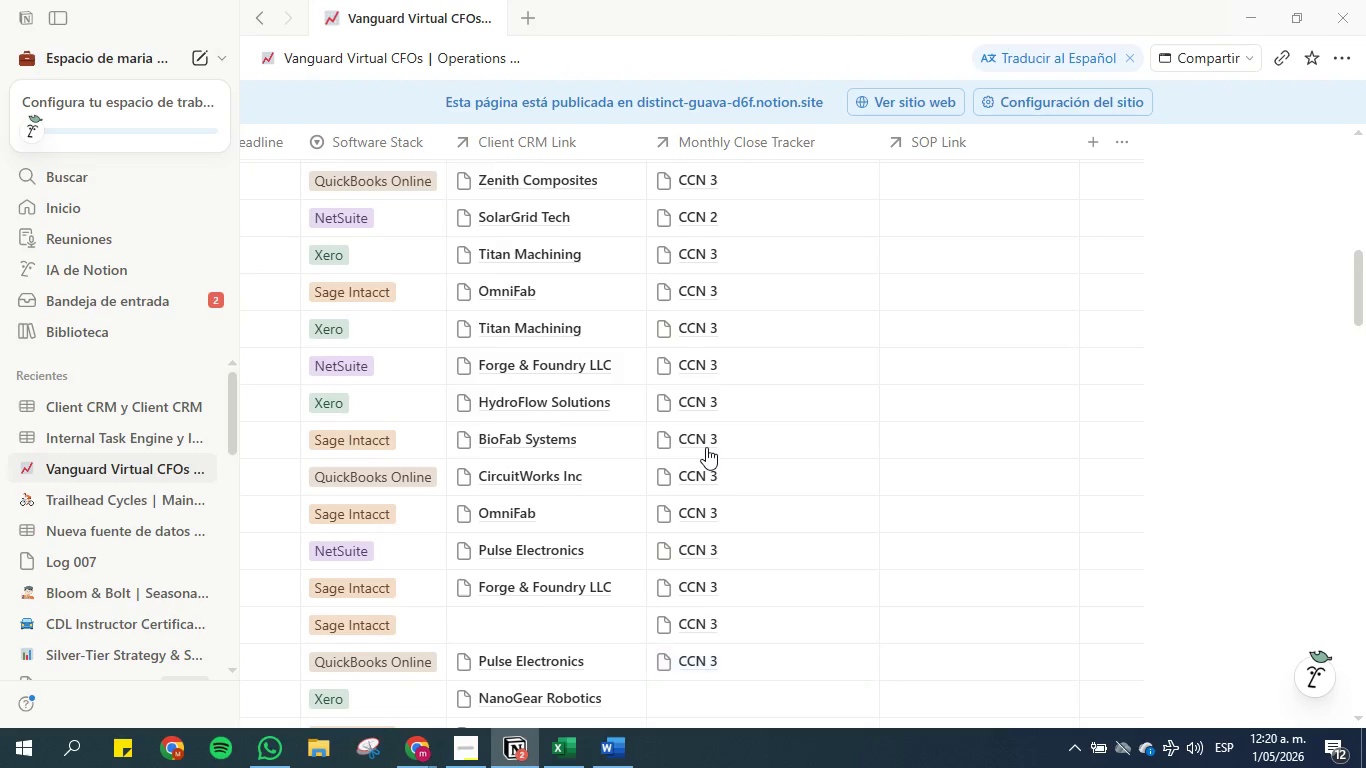 
key(Control+ArrowDown)
 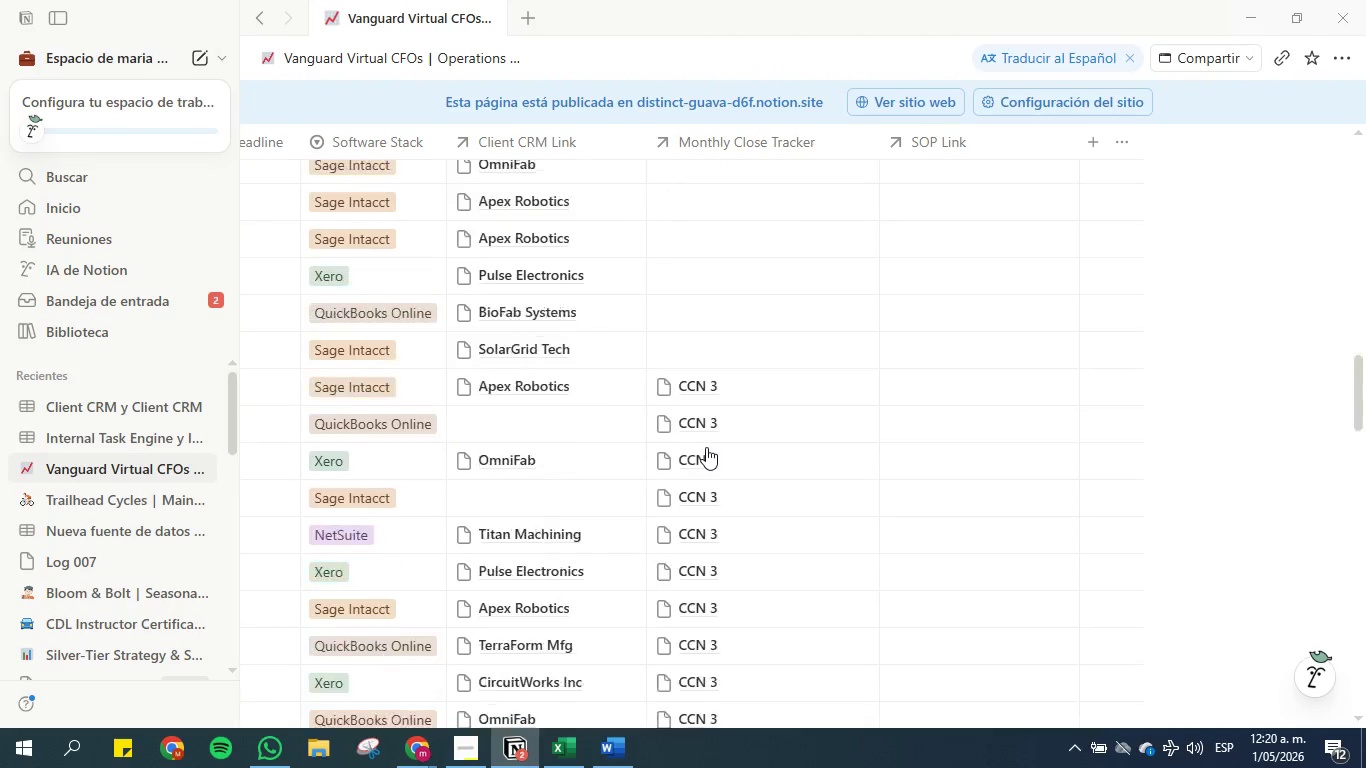 
hold_key(key=ControlLeft, duration=0.36)
 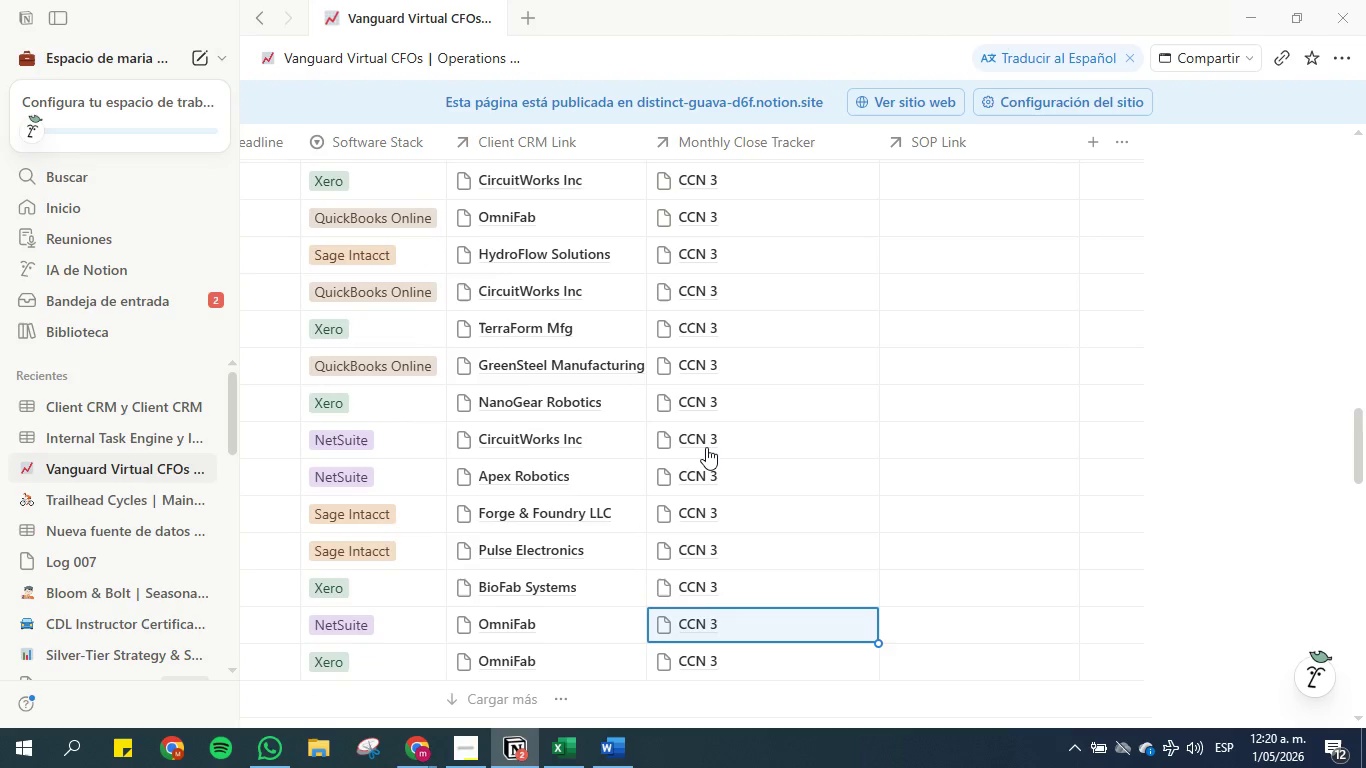 
hold_key(key=ArrowUp, duration=1.22)
 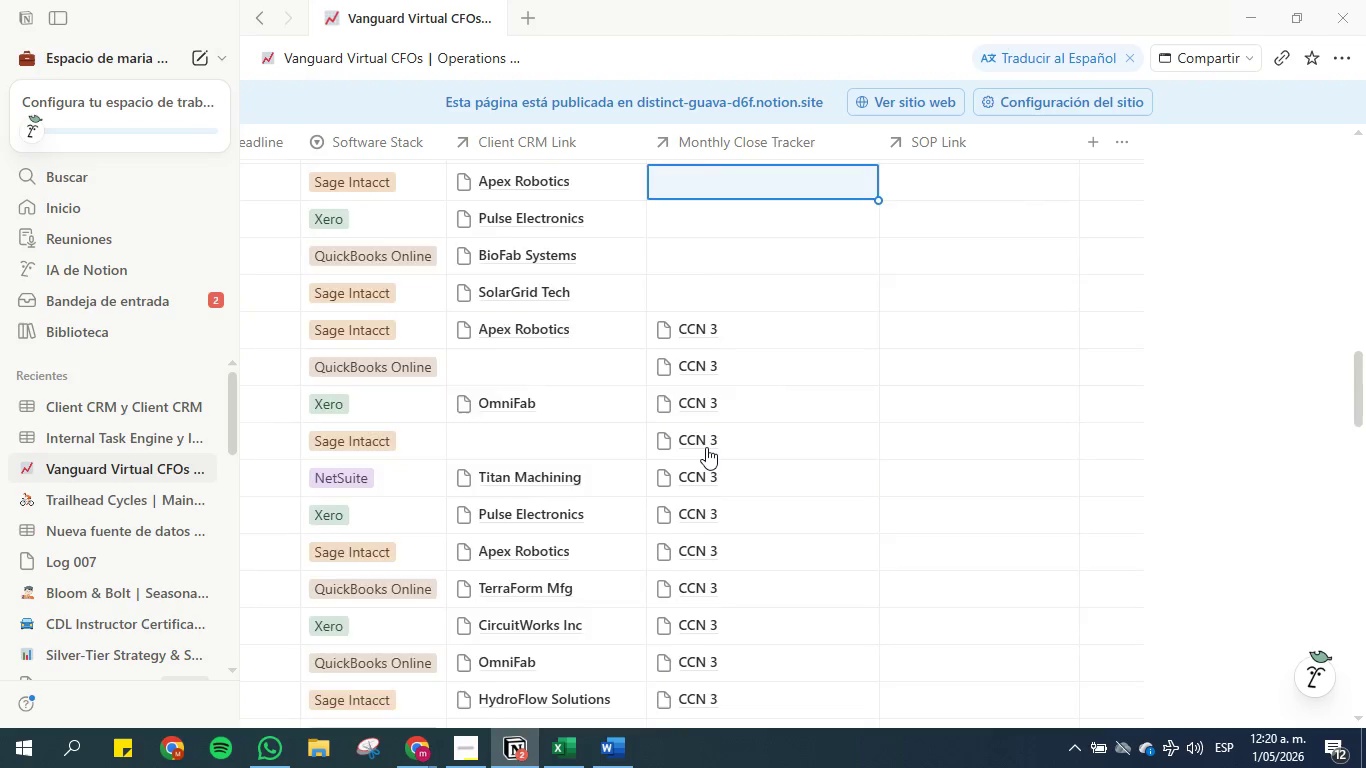 
hold_key(key=ArrowUp, duration=0.33)
 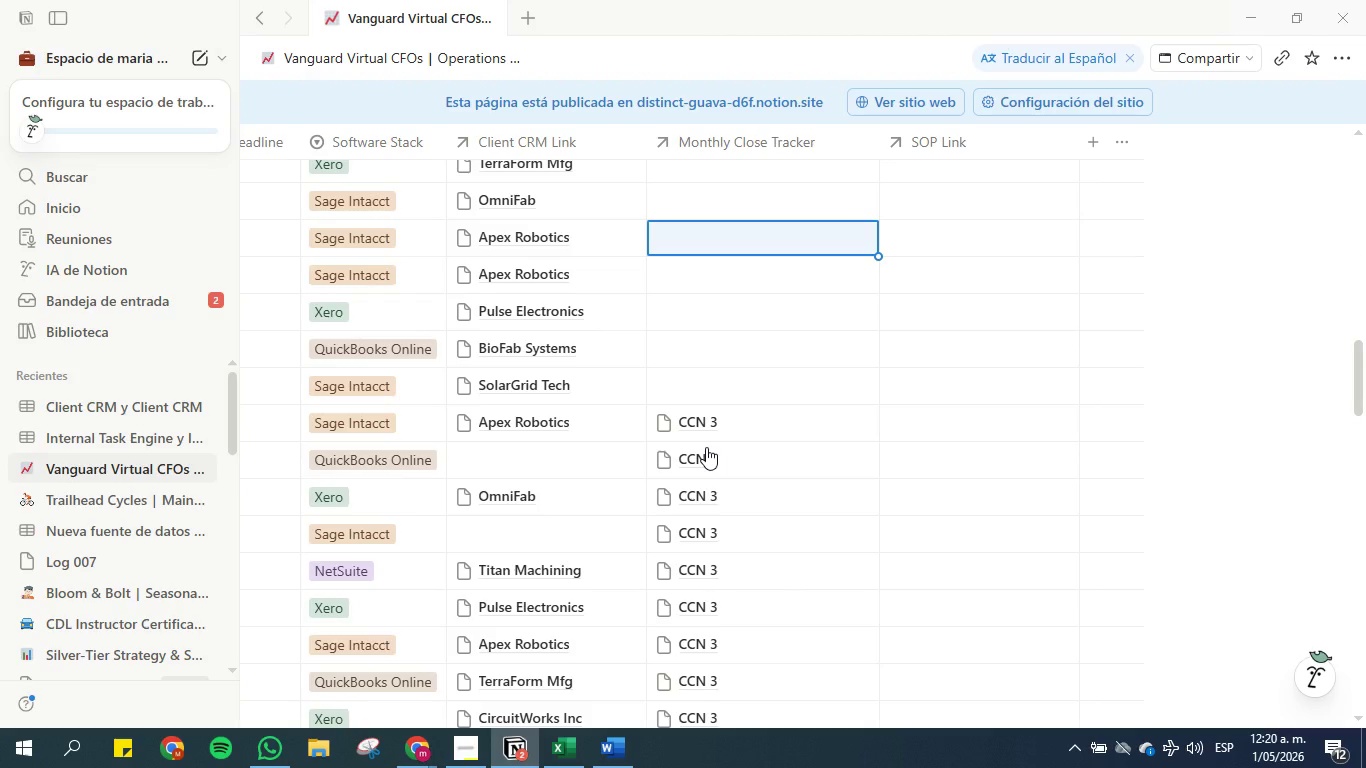 
key(Control+V)
 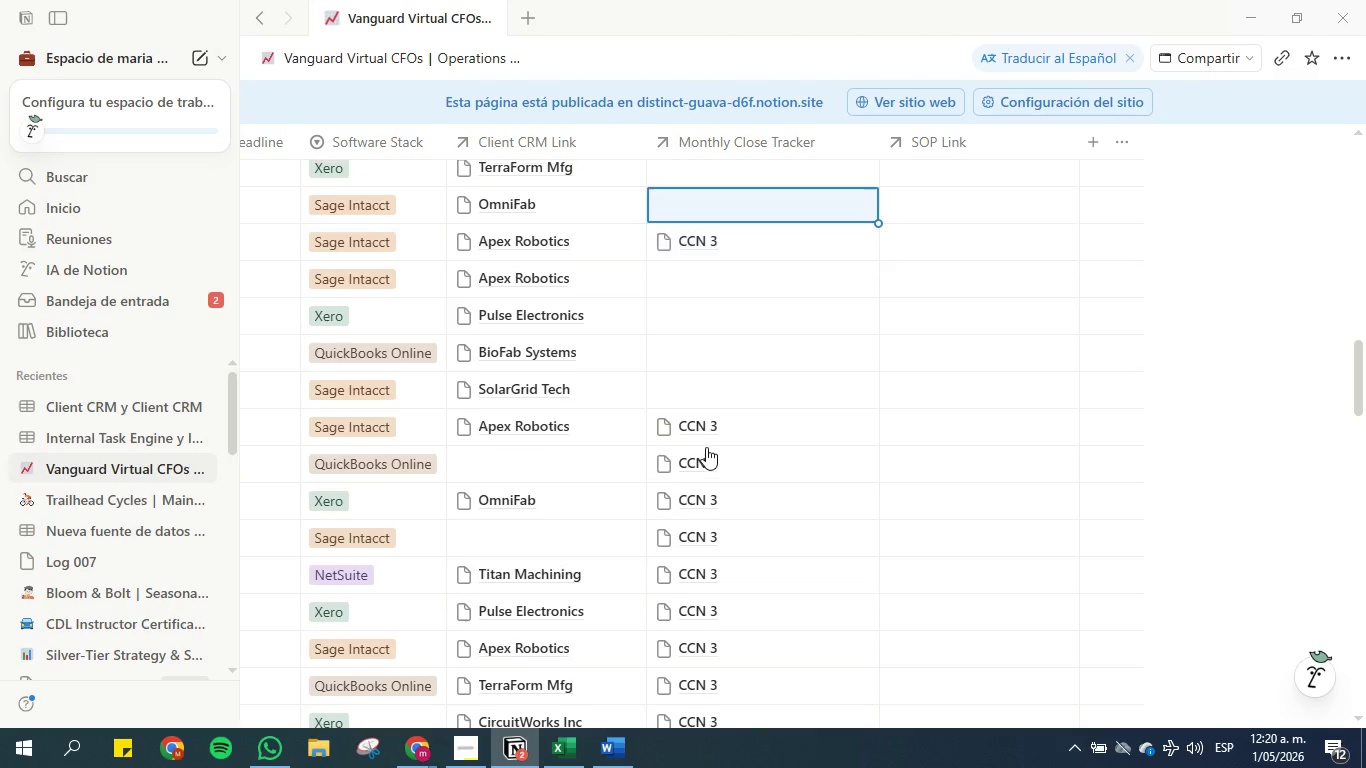 
key(ArrowUp)
 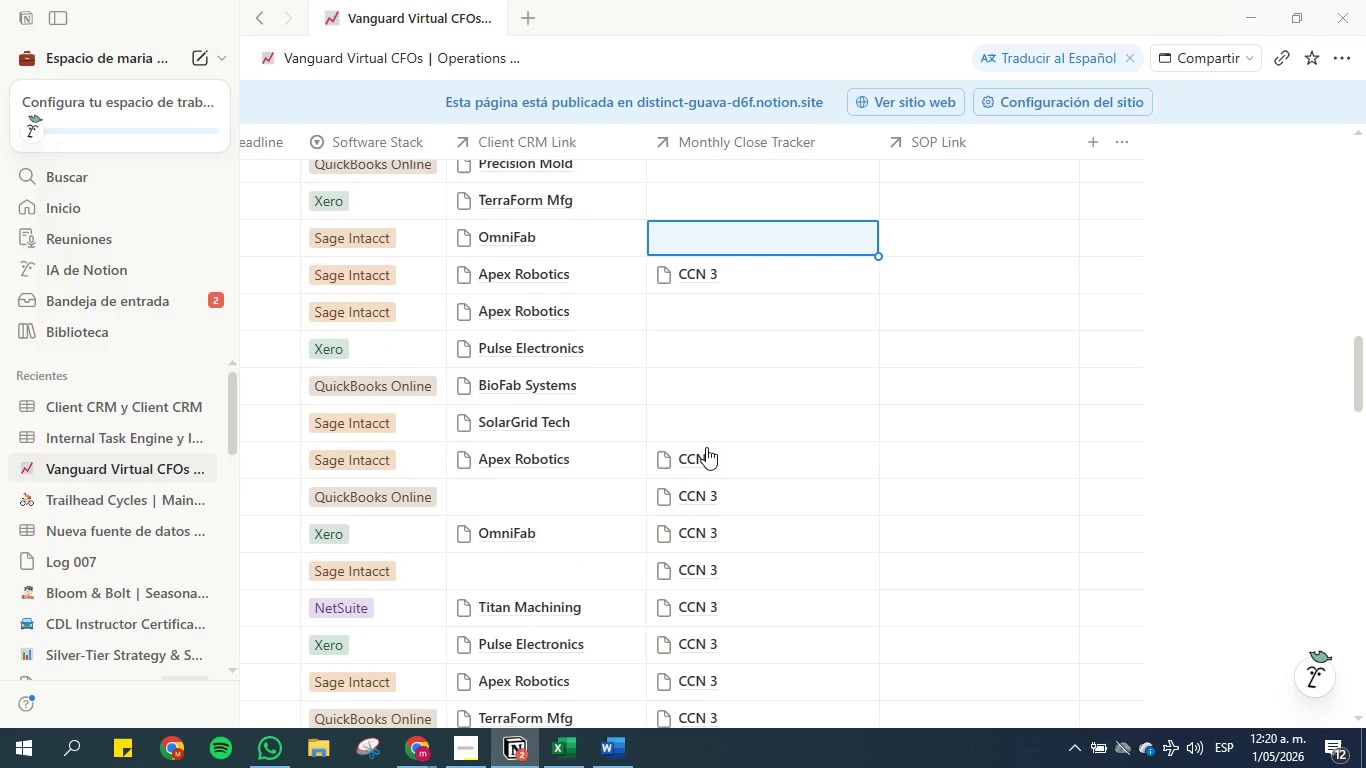 
key(Control+V)
 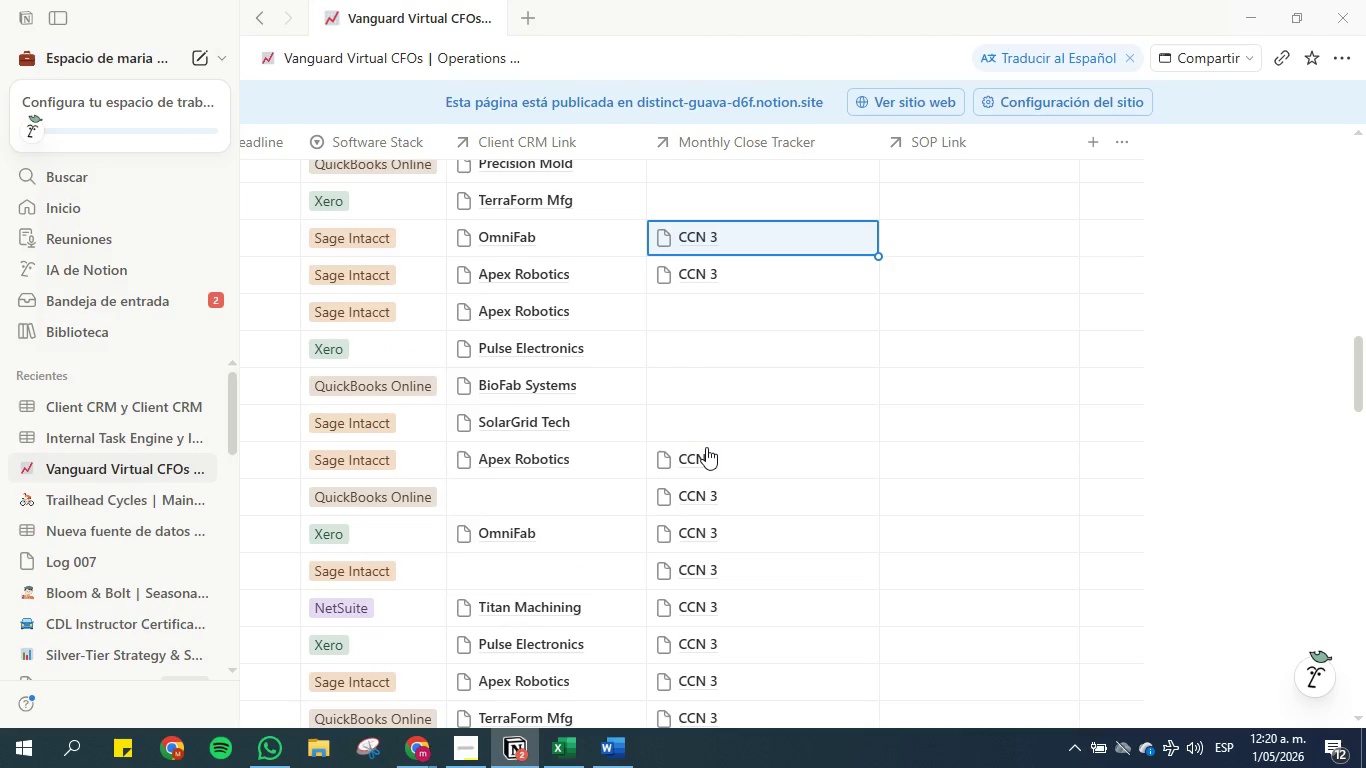 
key(ArrowUp)
 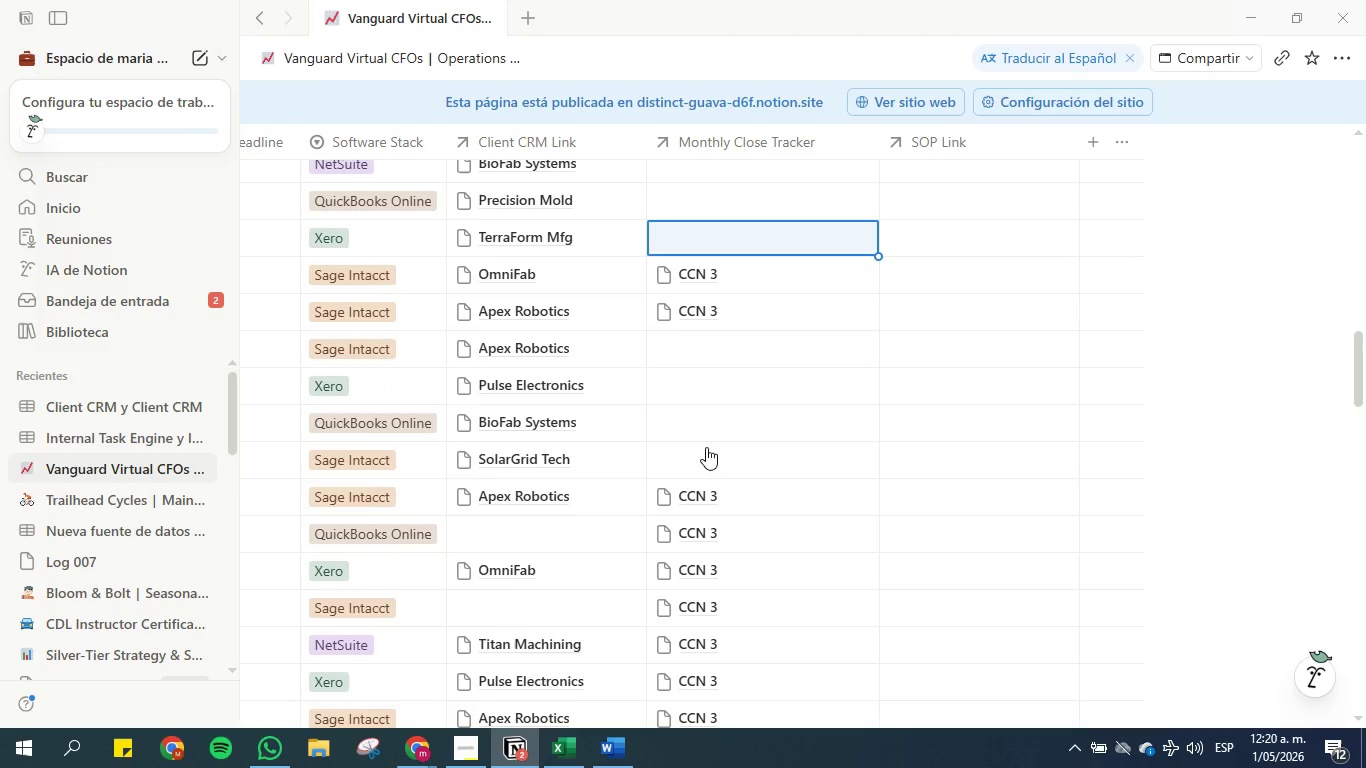 
key(Control+V)
 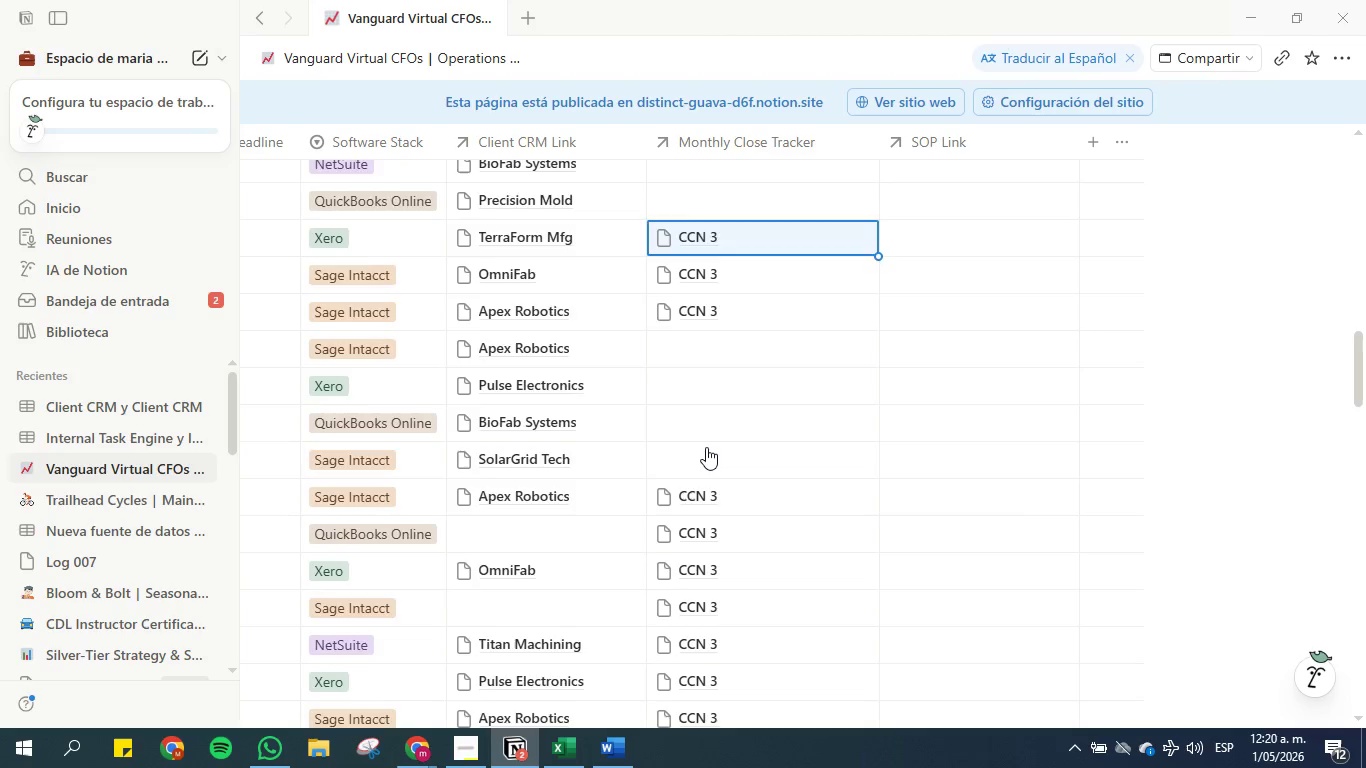 
key(ArrowUp)
 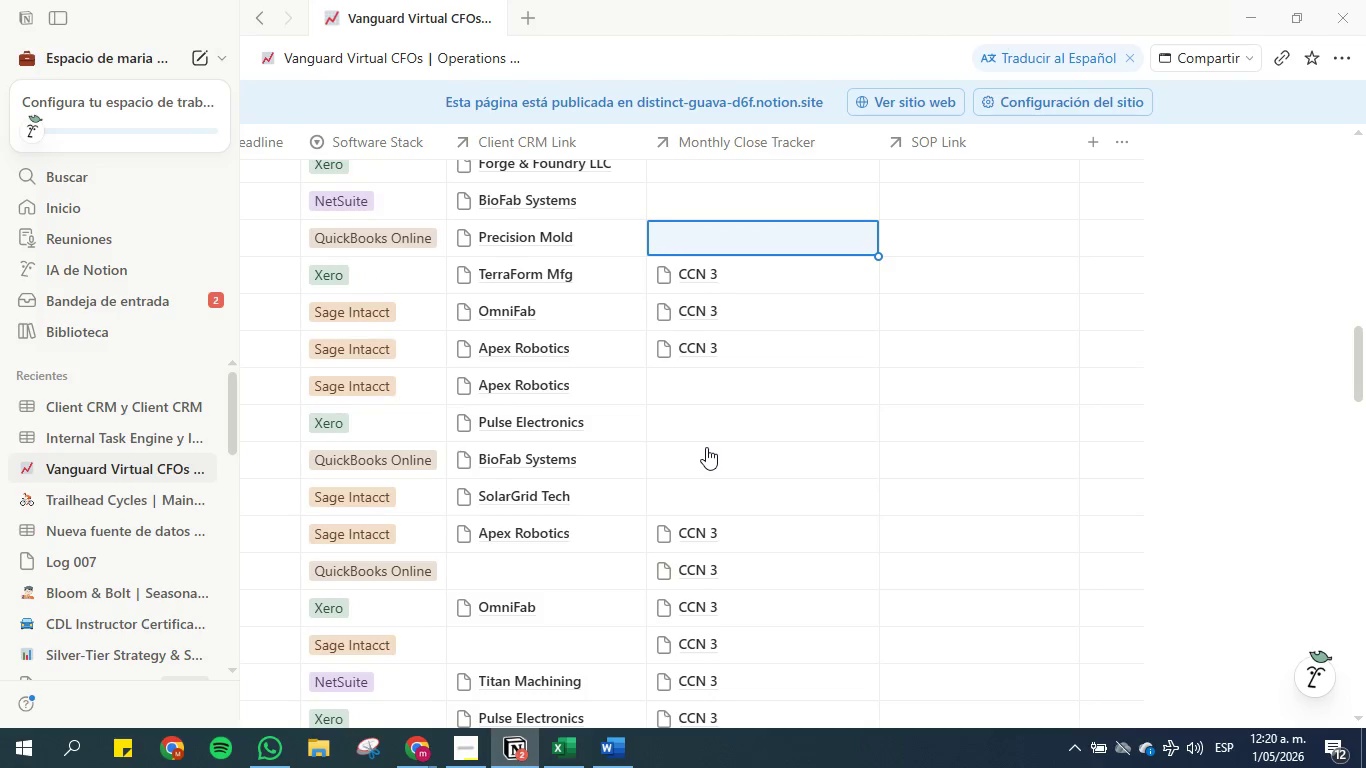 
key(Control+V)
 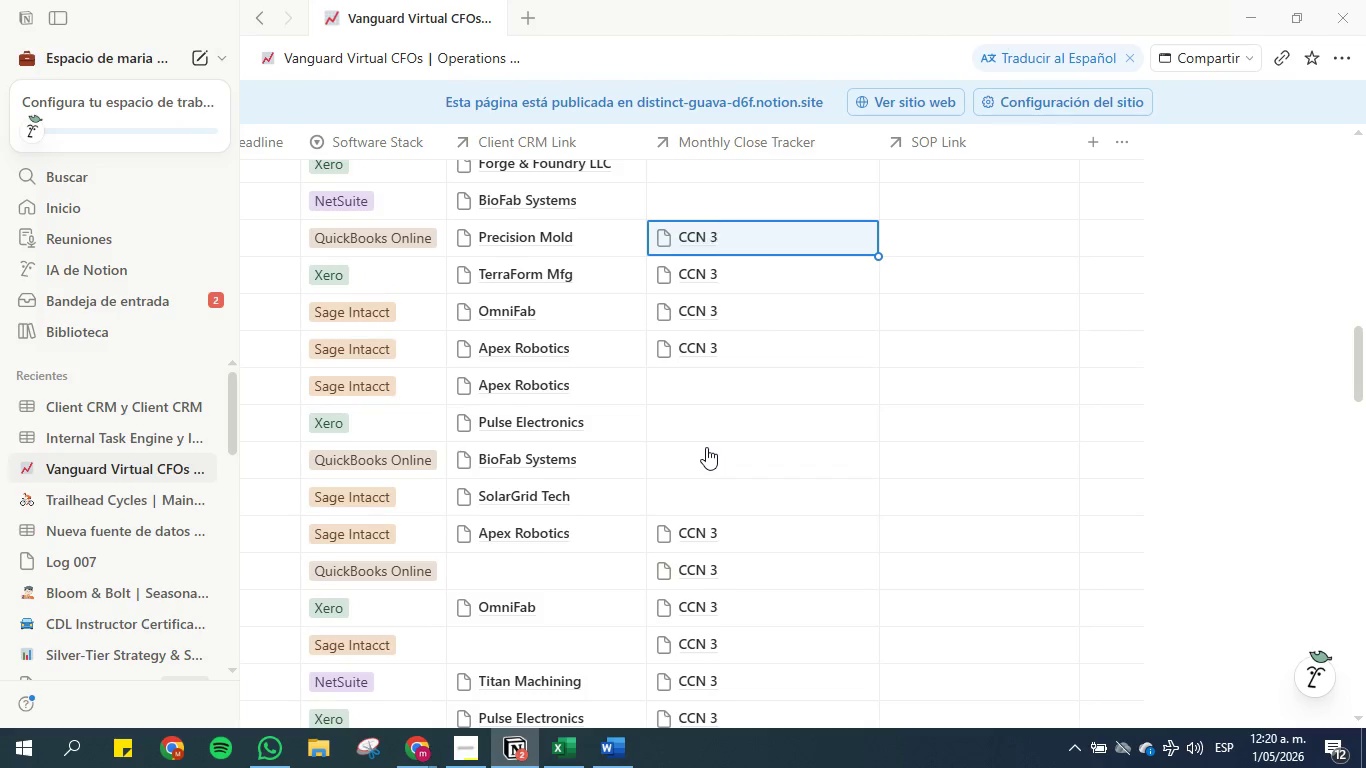 
key(ArrowUp)
 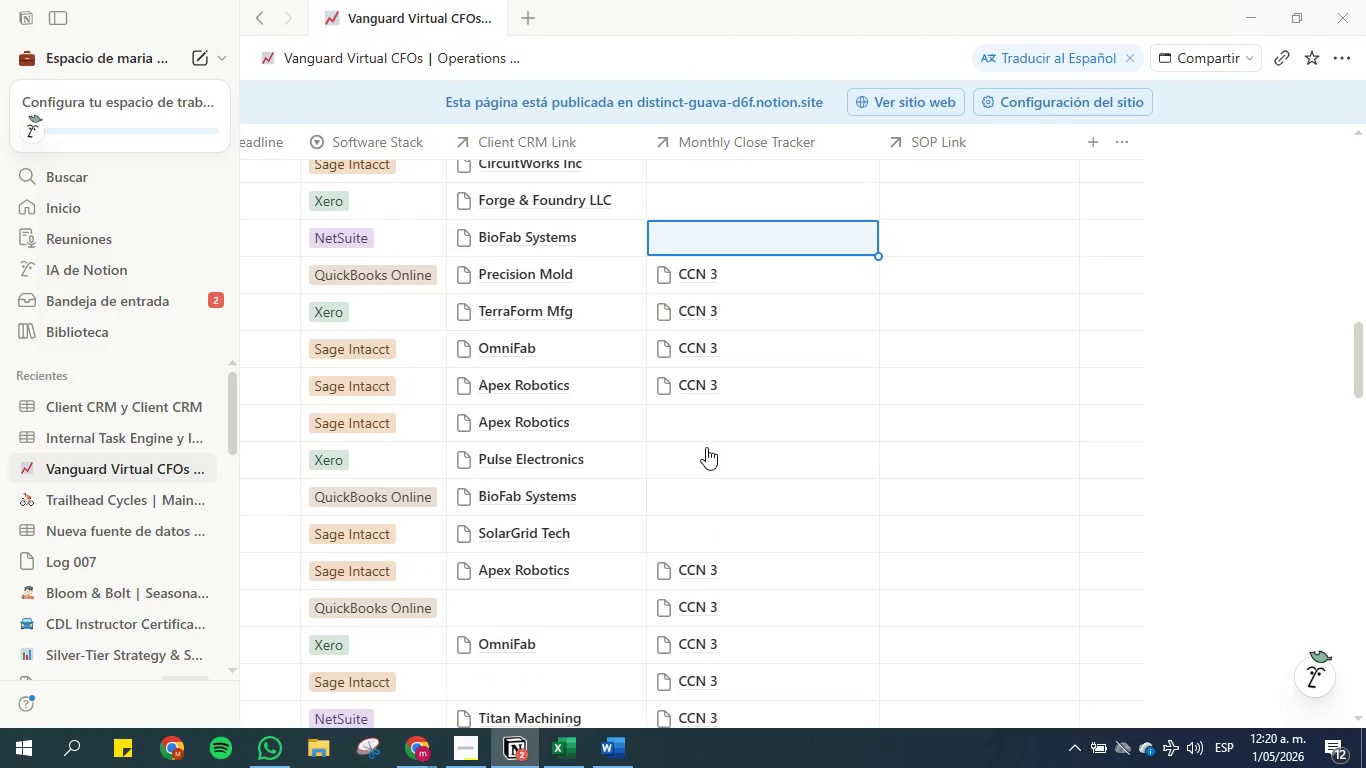 
key(Control+V)
 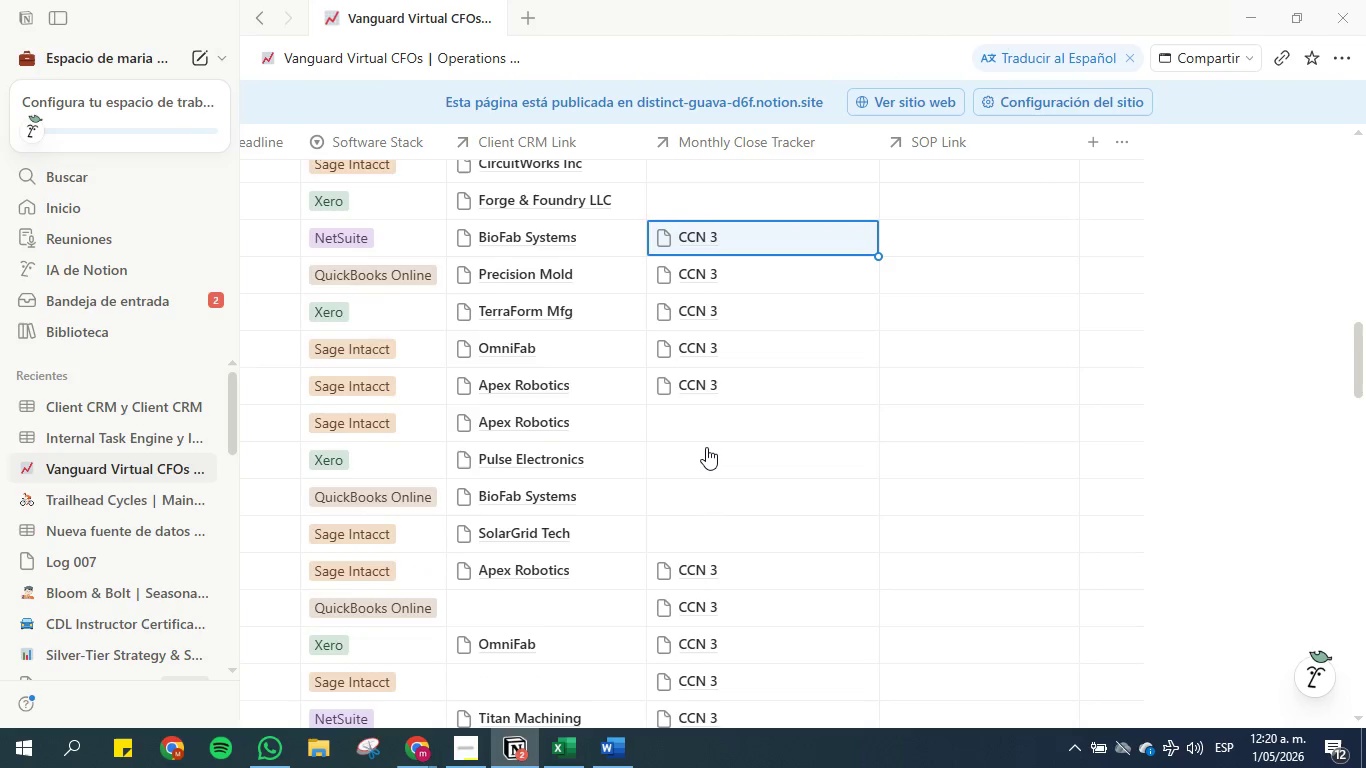 
key(Control+ArrowUp)
 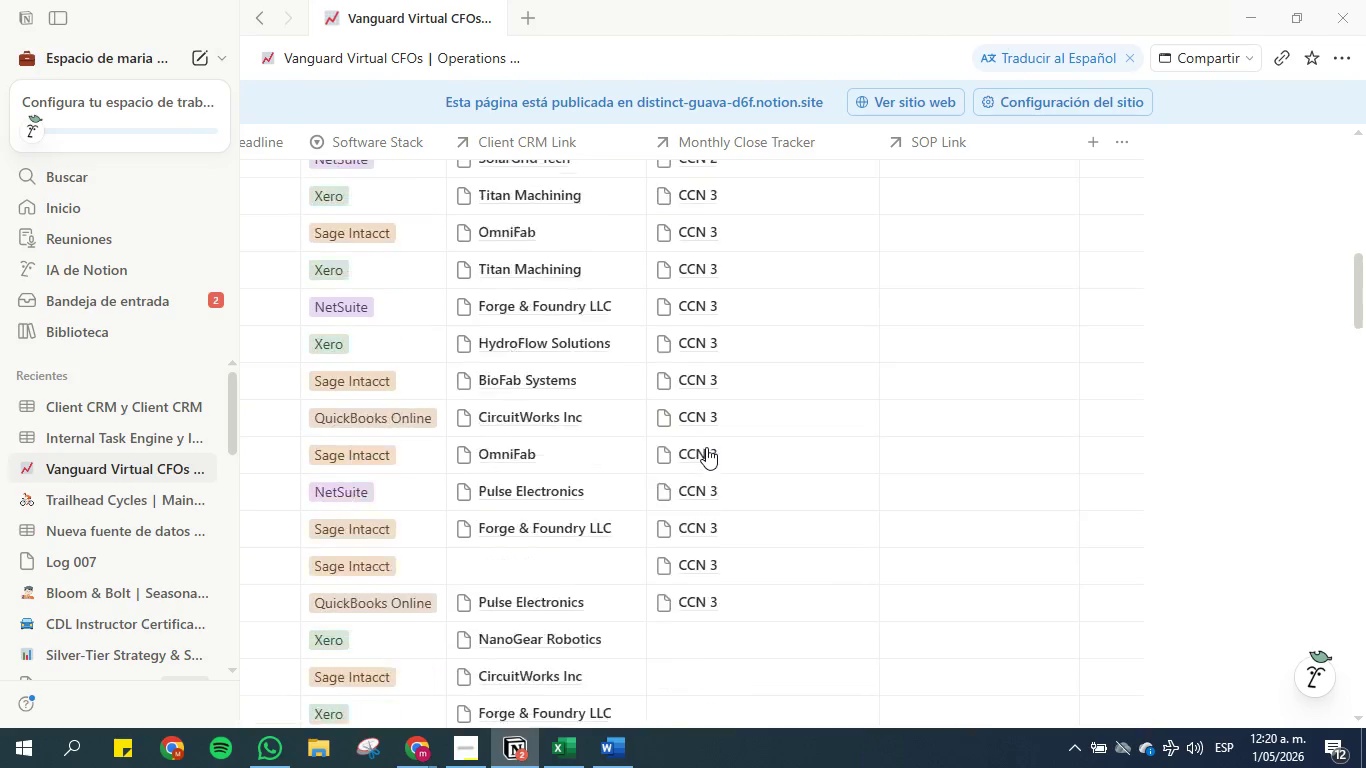 
key(Control+V)
 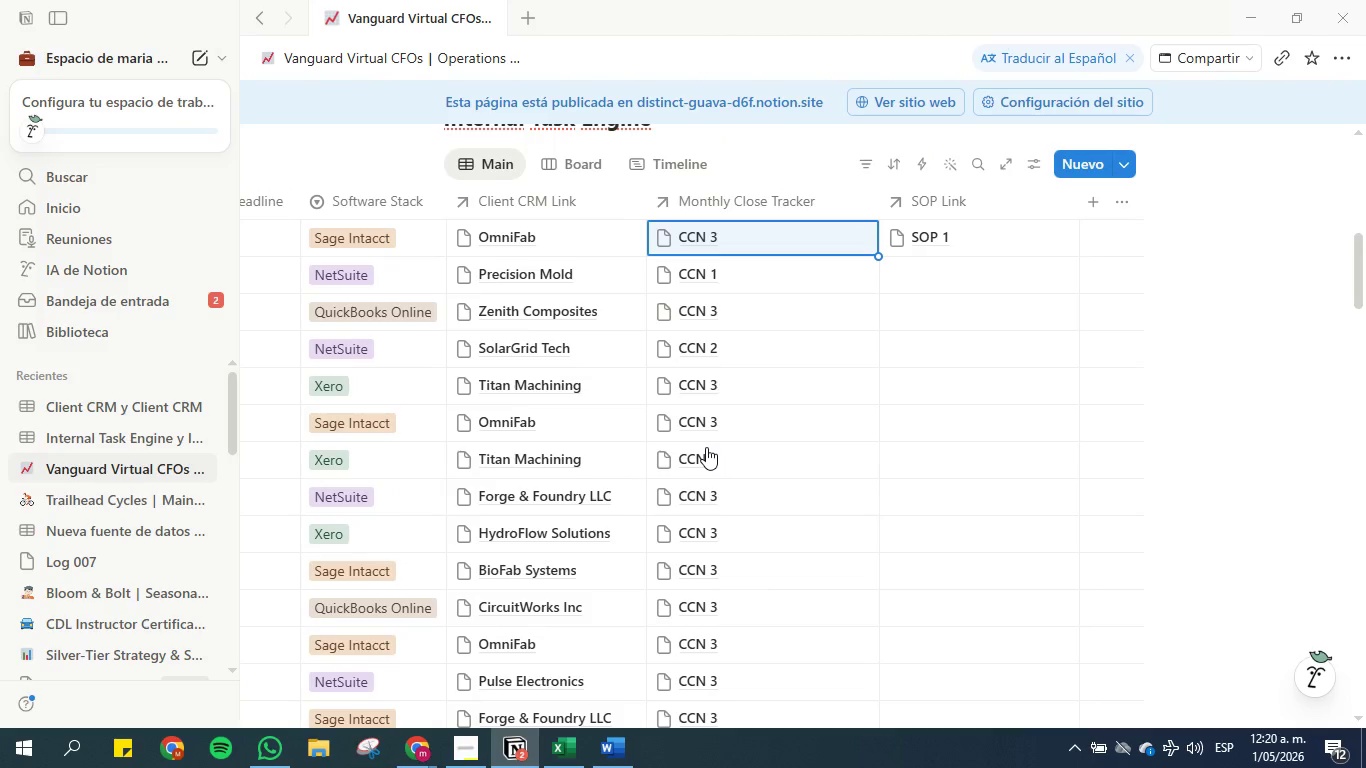 
key(ArrowRight)
 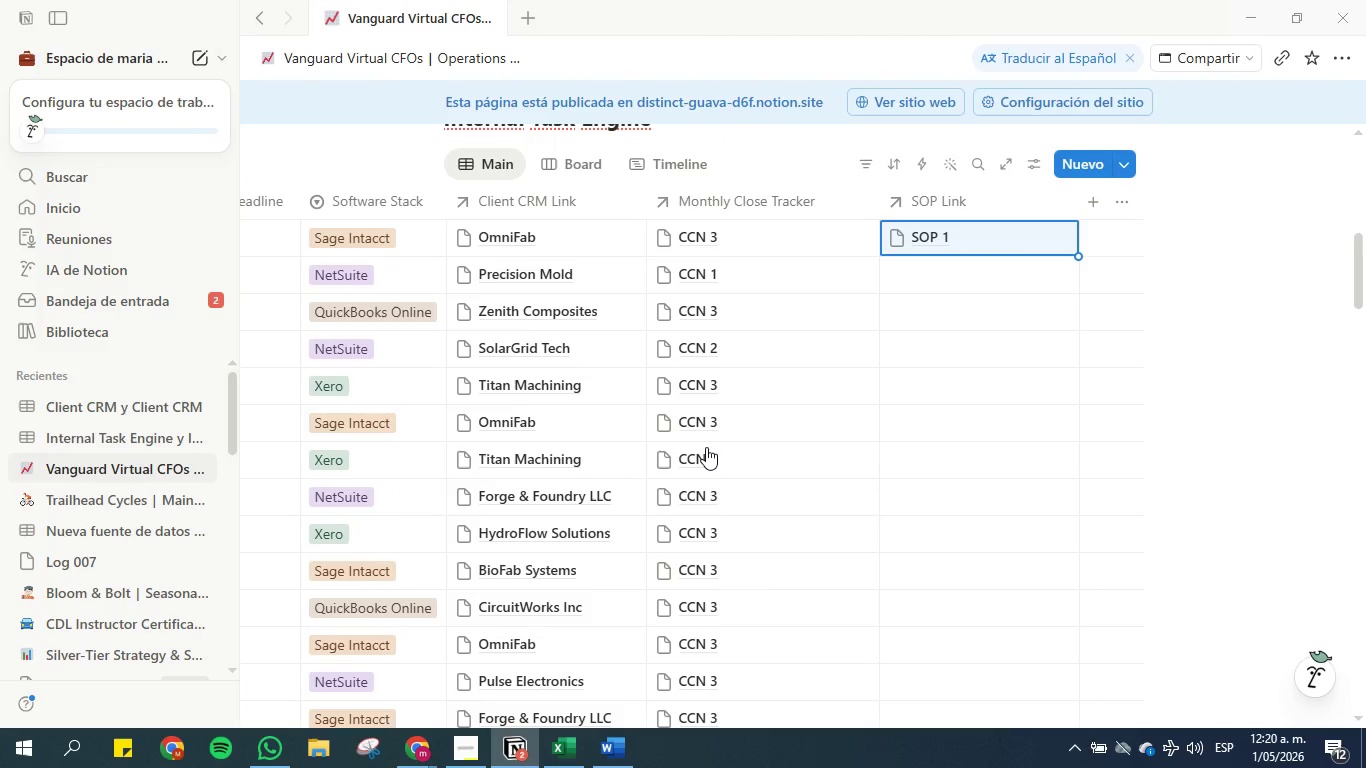 
key(Control+C)
 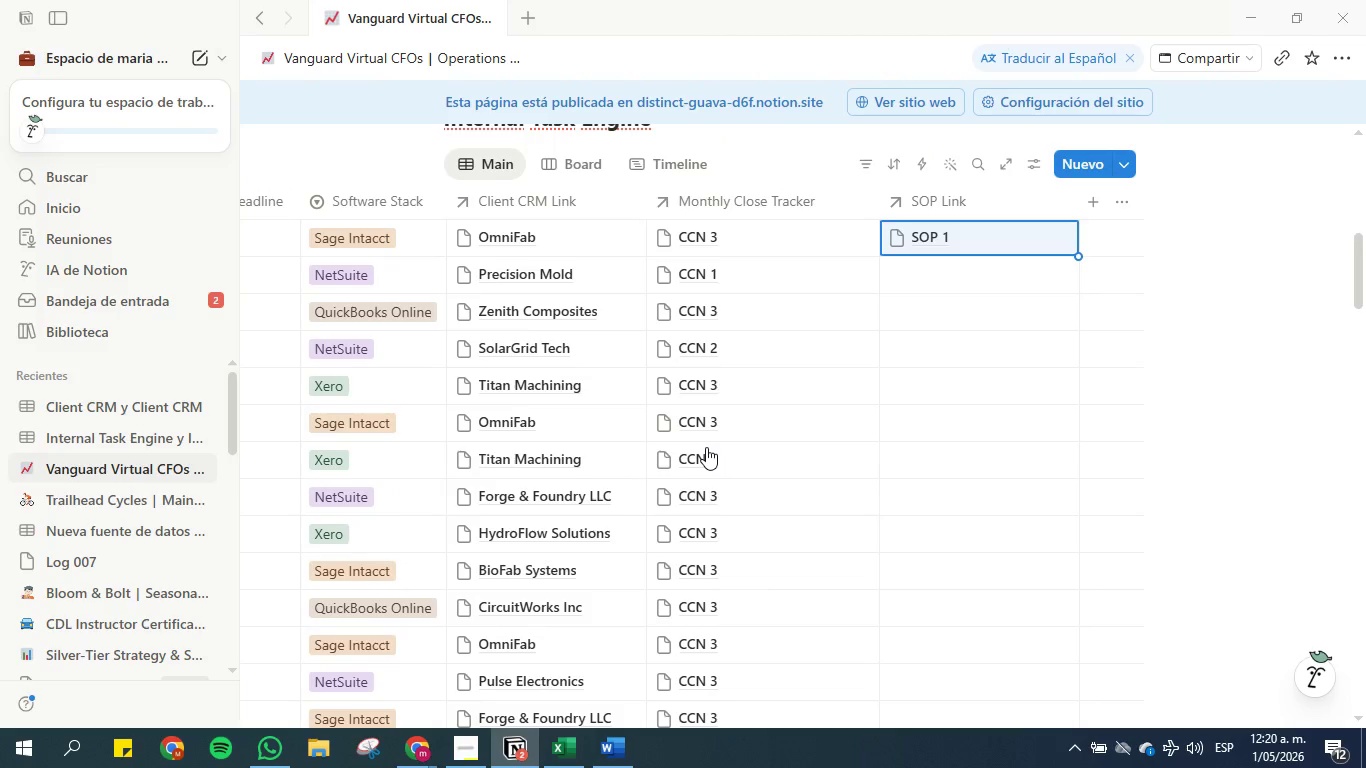 
key(ArrowDown)
 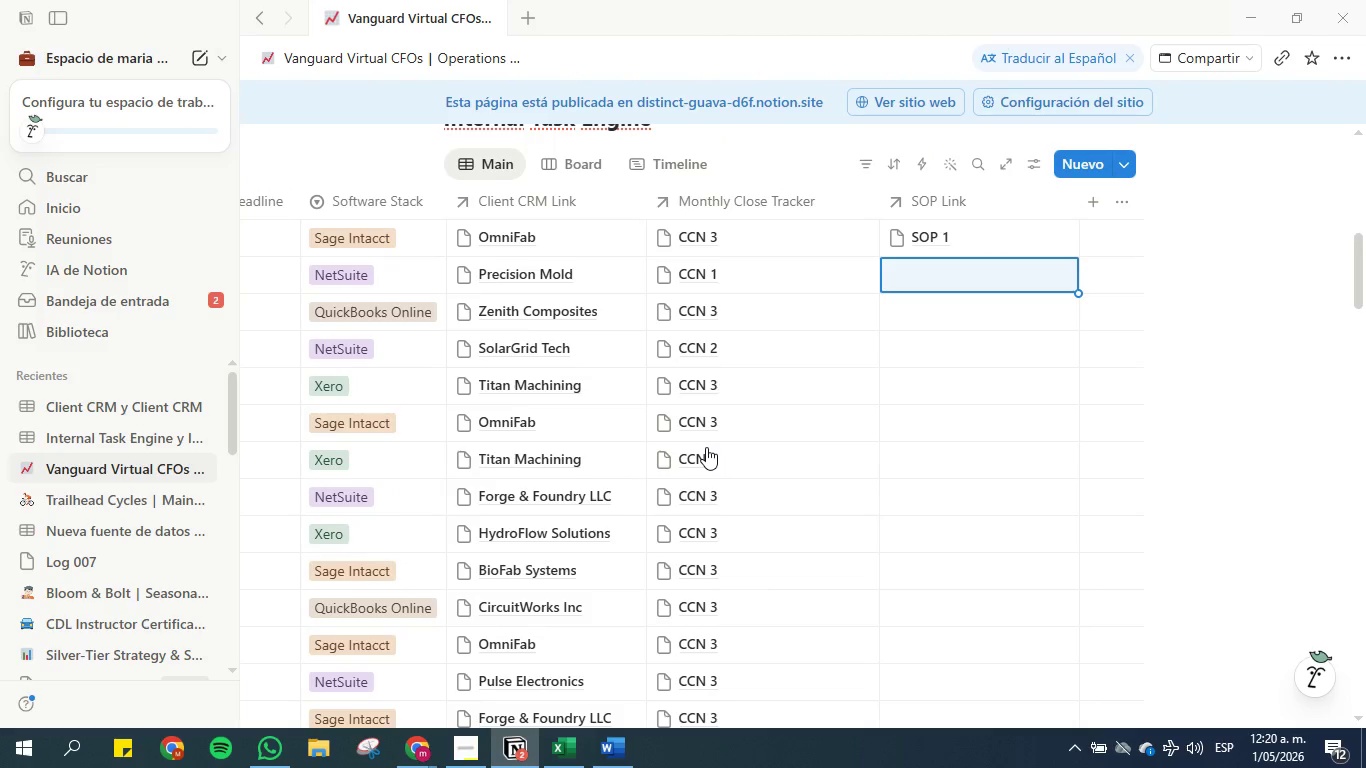 
key(Control+C)
 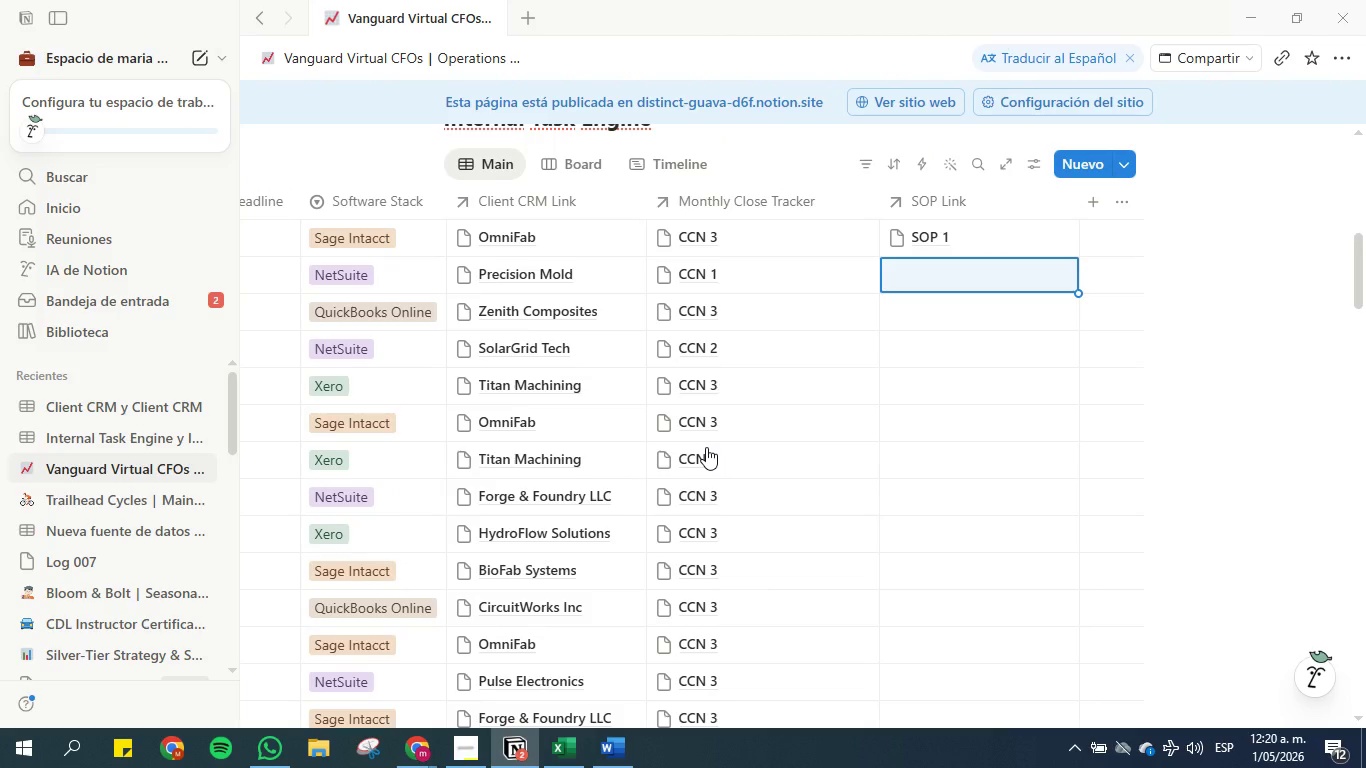 
hold_key(key=C, duration=0.31)
 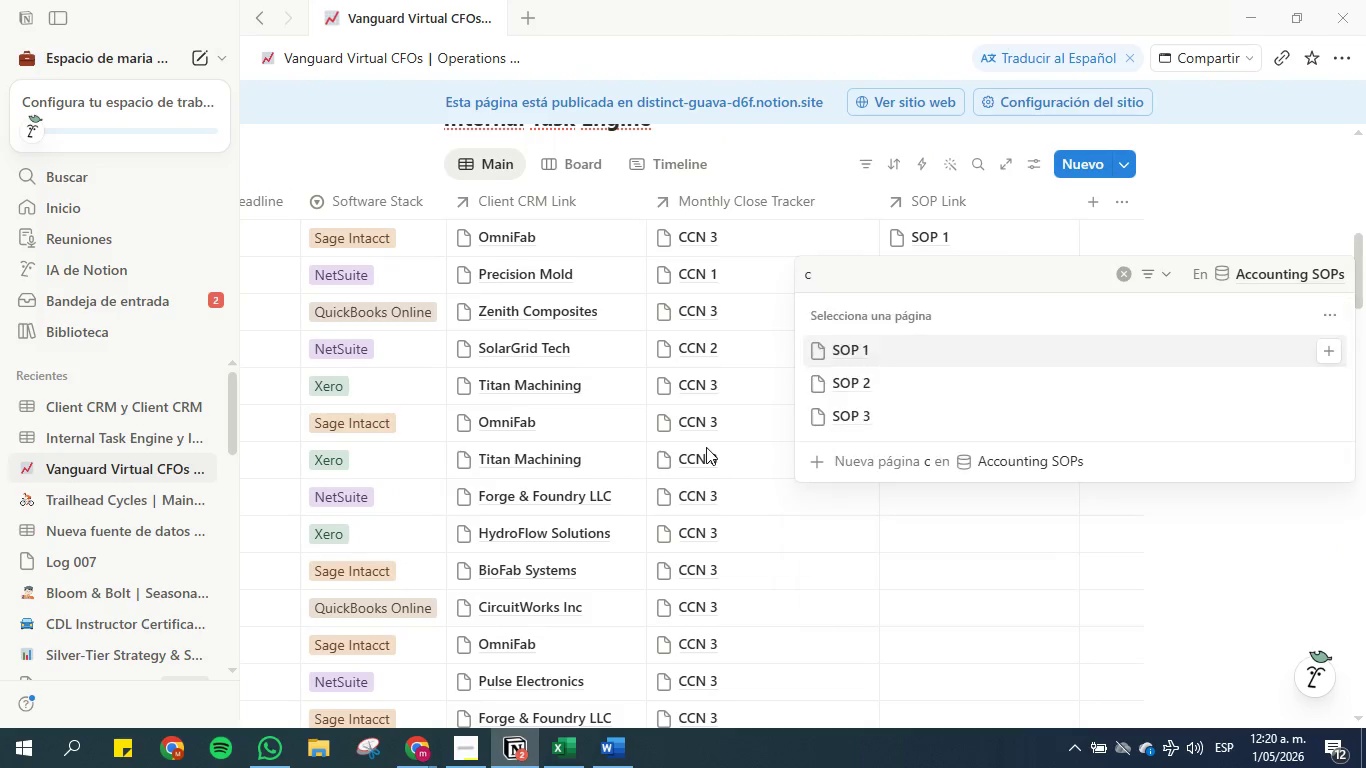 
key(ArrowUp)
 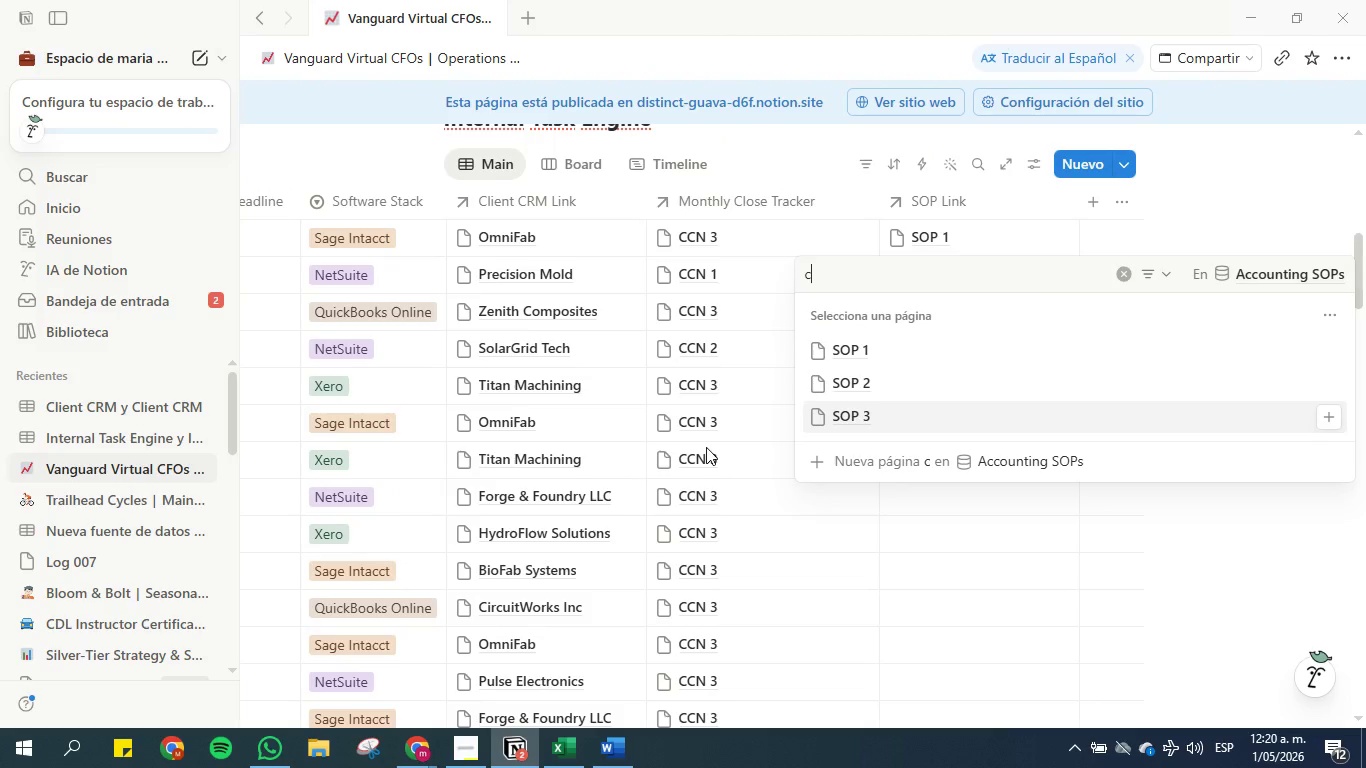 
key(Escape)
 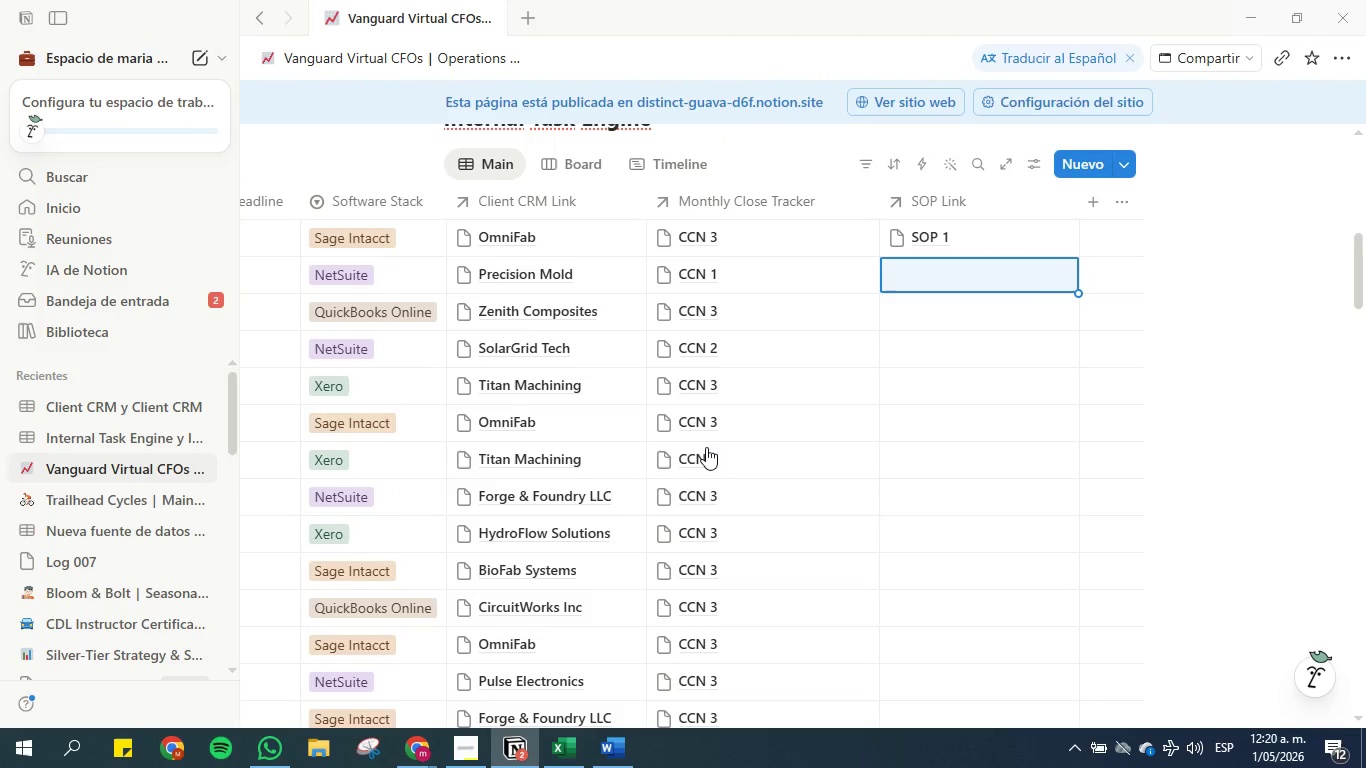 
key(ArrowUp)
 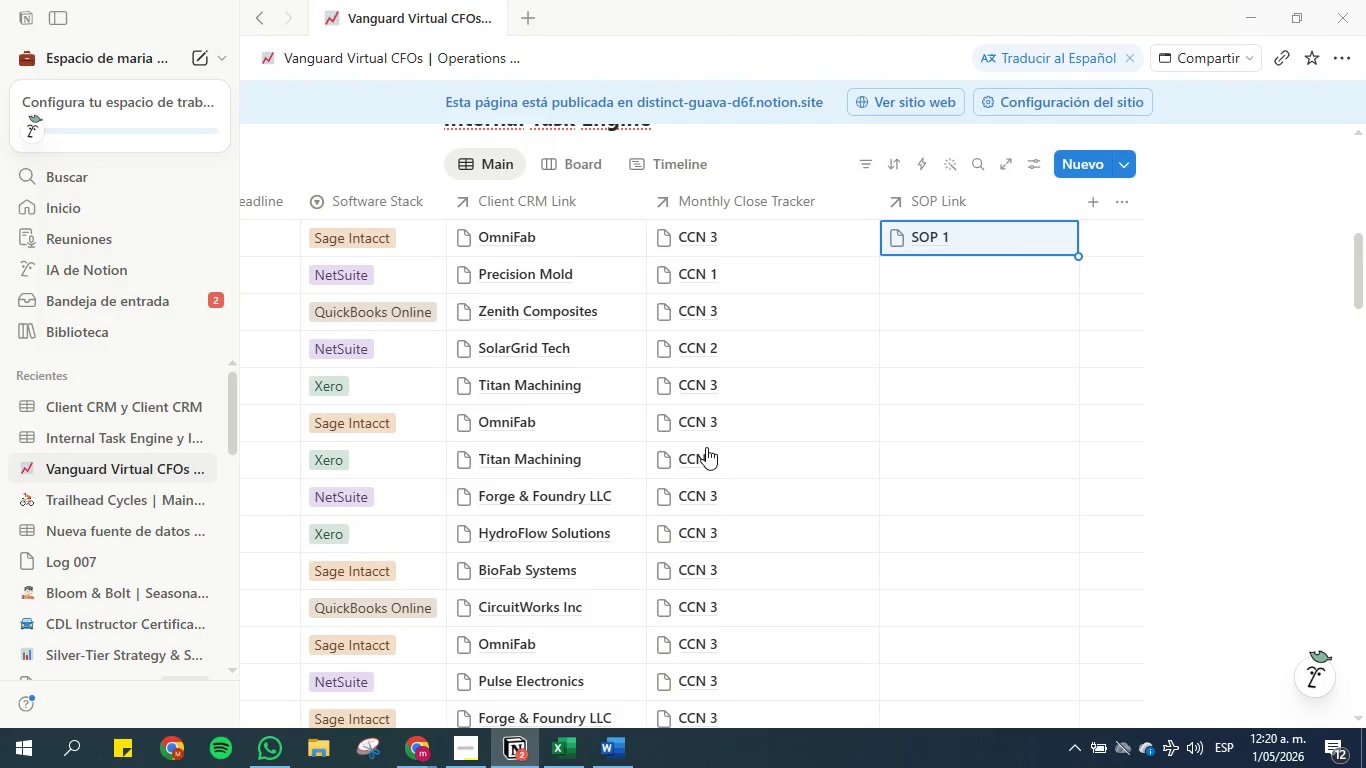 
key(Control+C)
 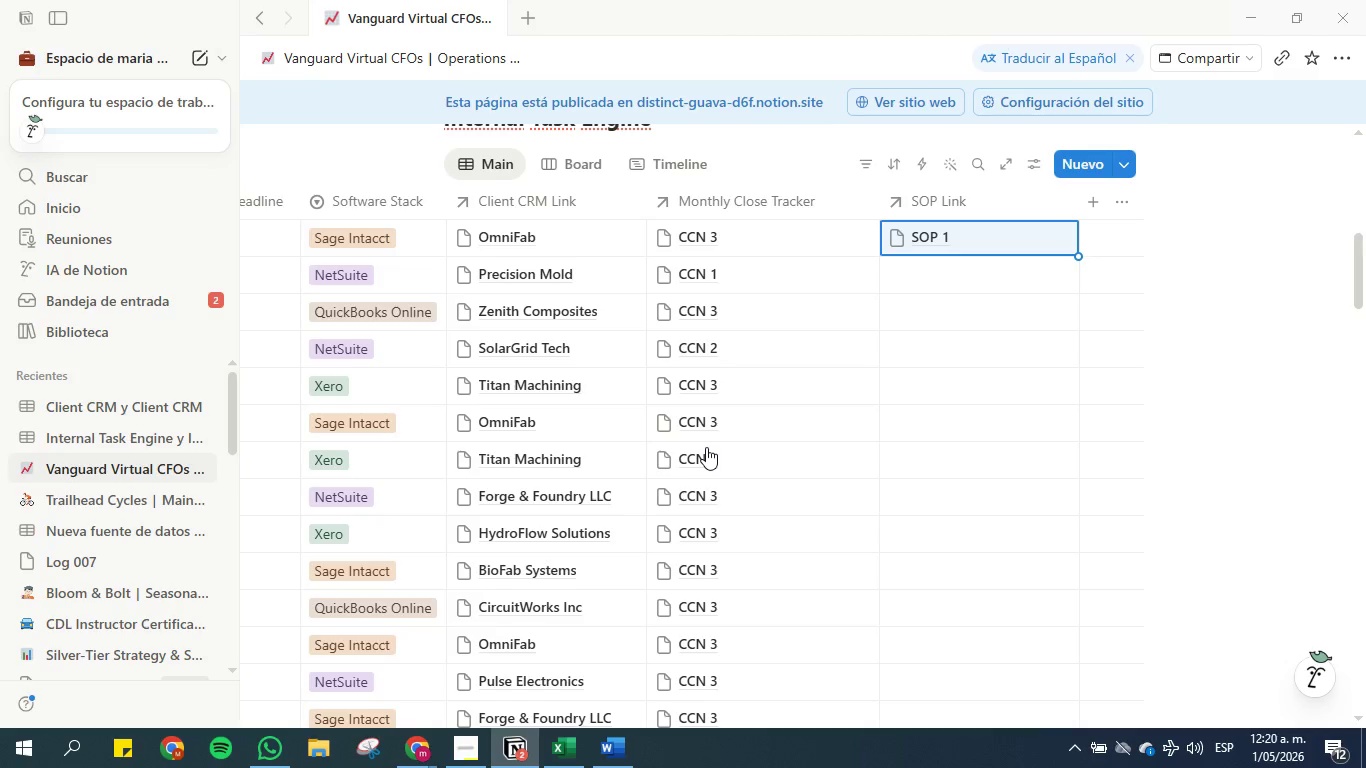 
key(Control+ArrowDown)
 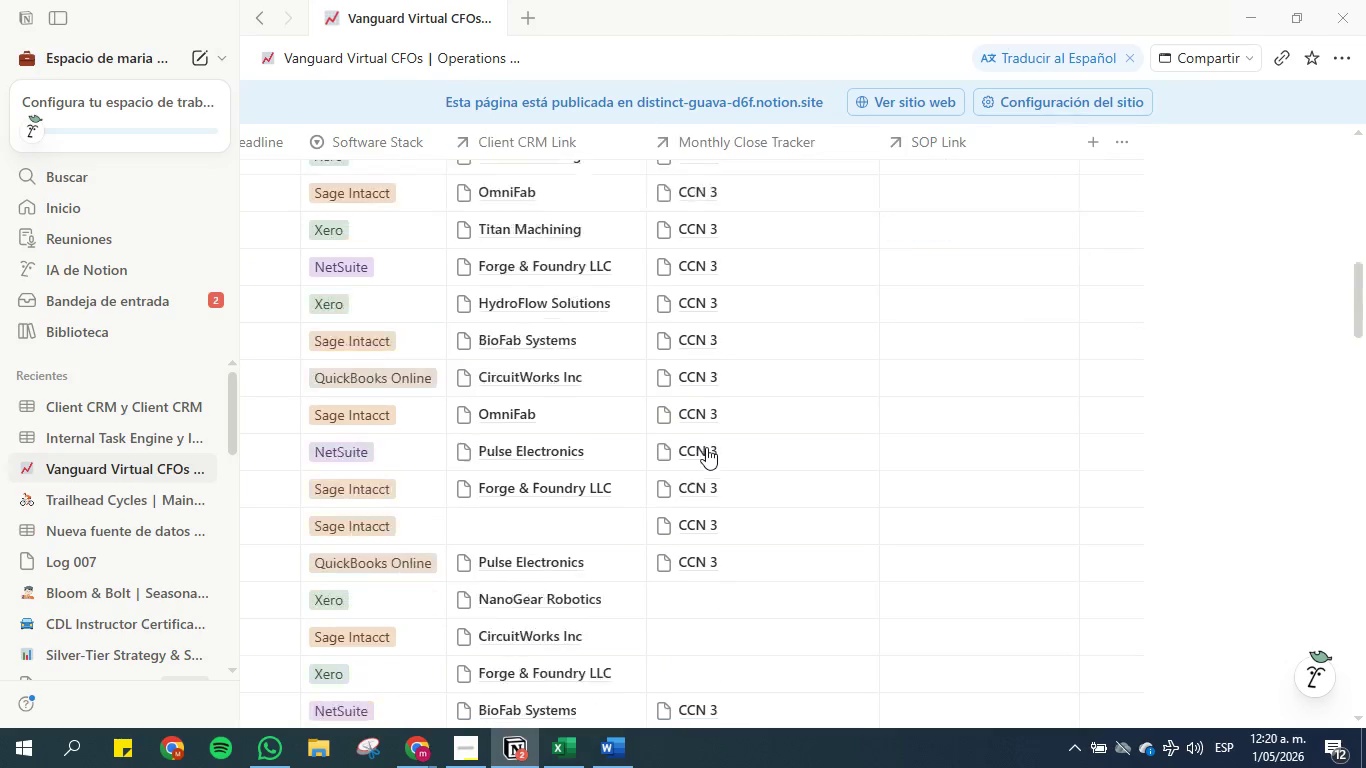 
hold_key(key=ControlLeft, duration=0.44)
 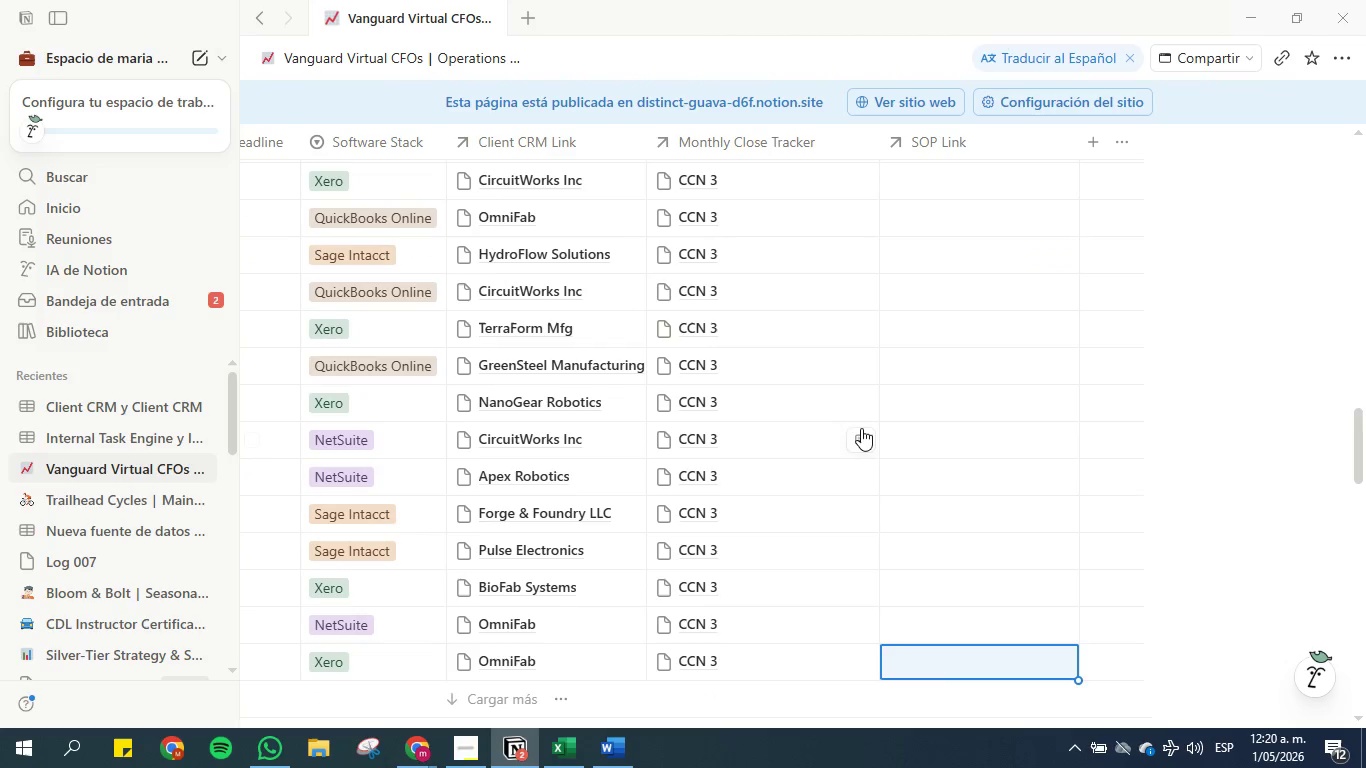 
scroll: coordinate [940, 418], scroll_direction: up, amount: 16.0
 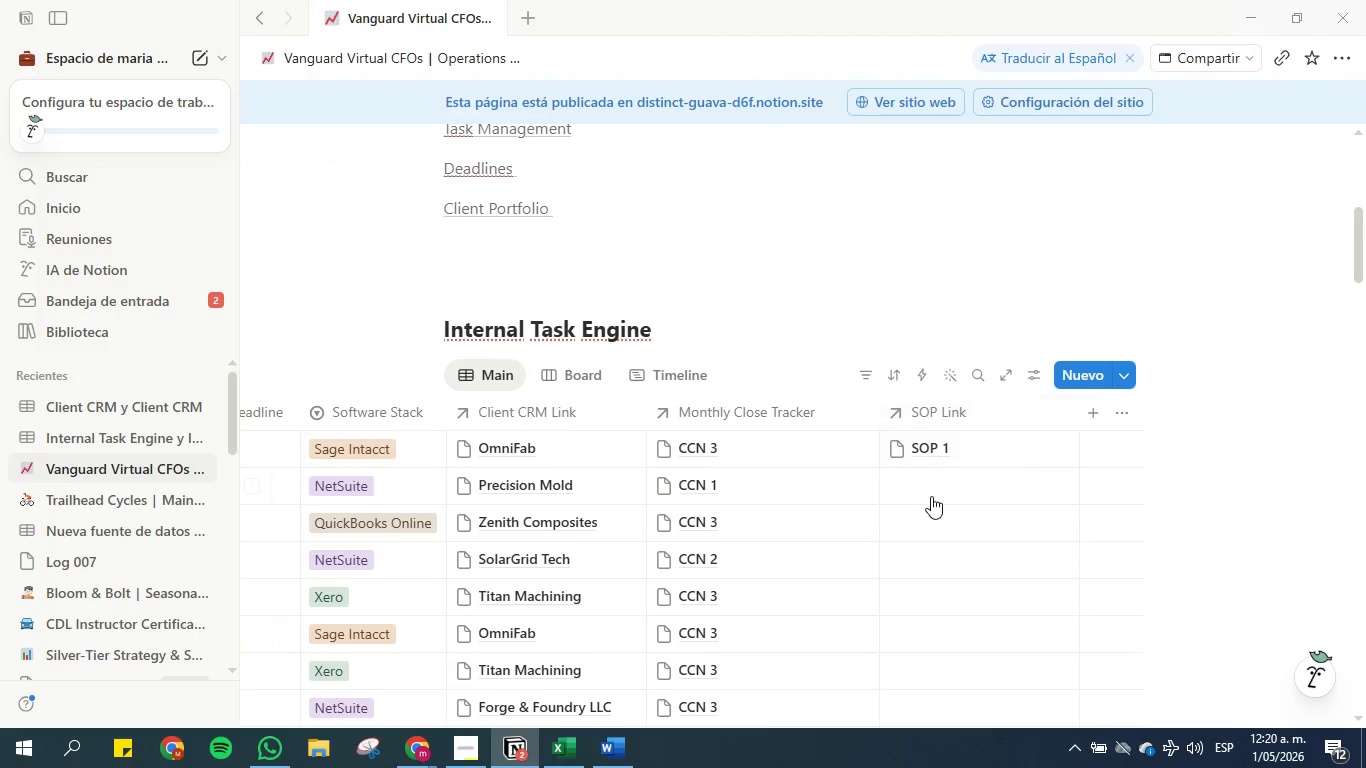 
left_click([937, 482])
 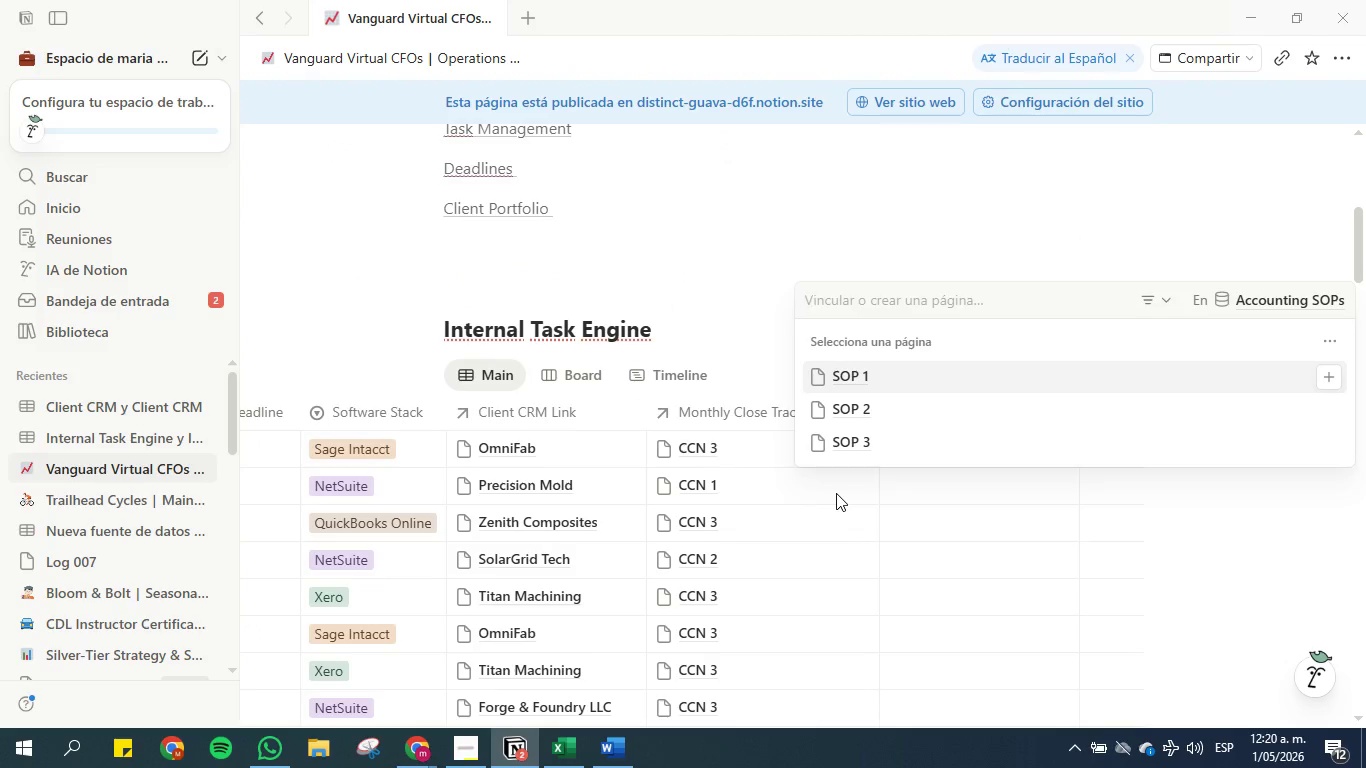 
left_click([836, 493])
 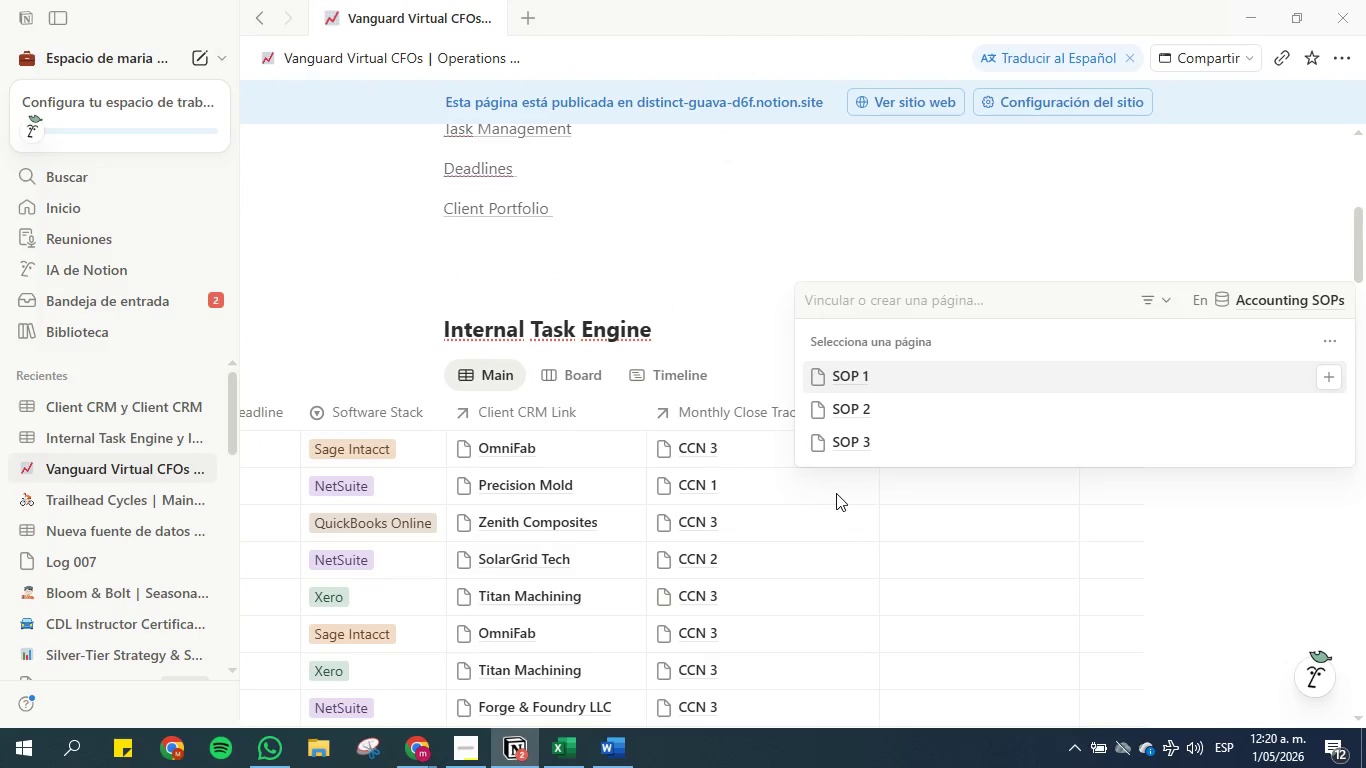 
key(Escape)
 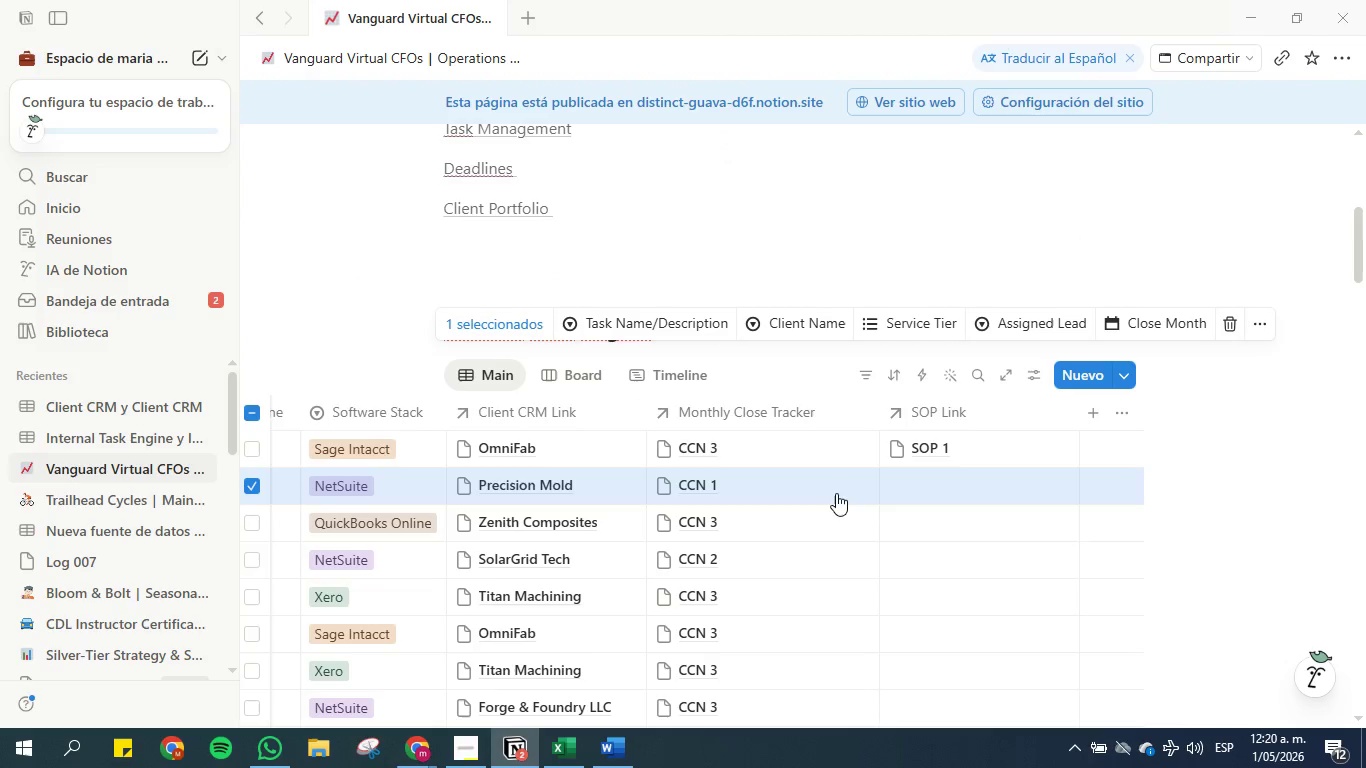 
key(Escape)
 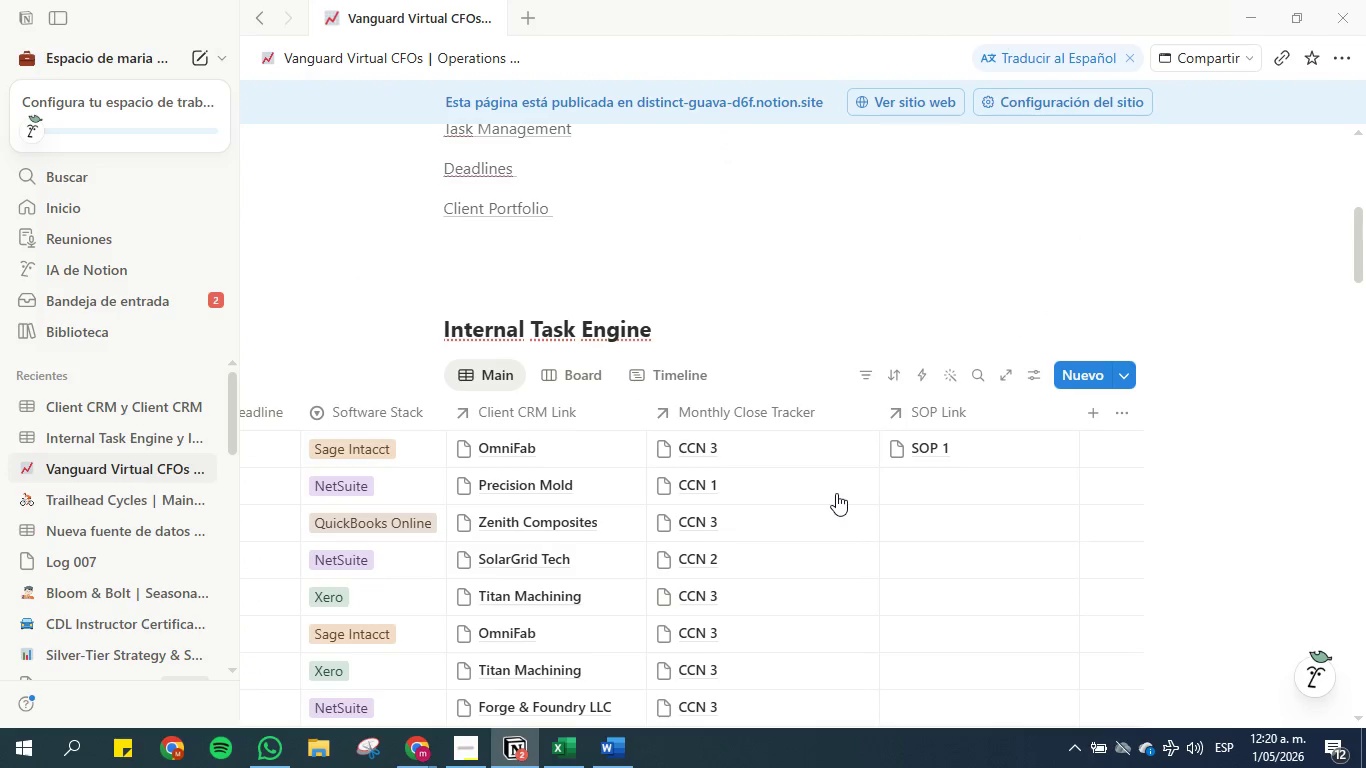 
key(ArrowRight)
 